 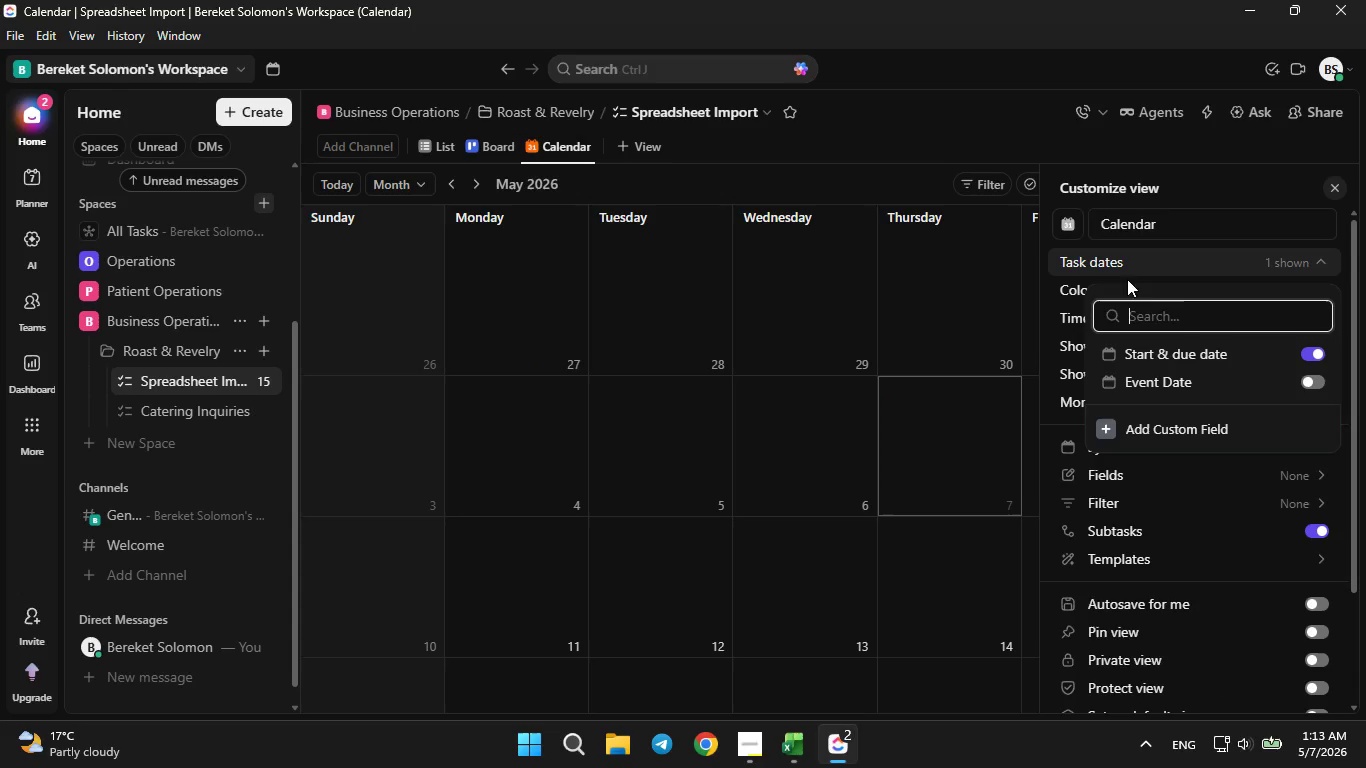 
left_click([1308, 382])
 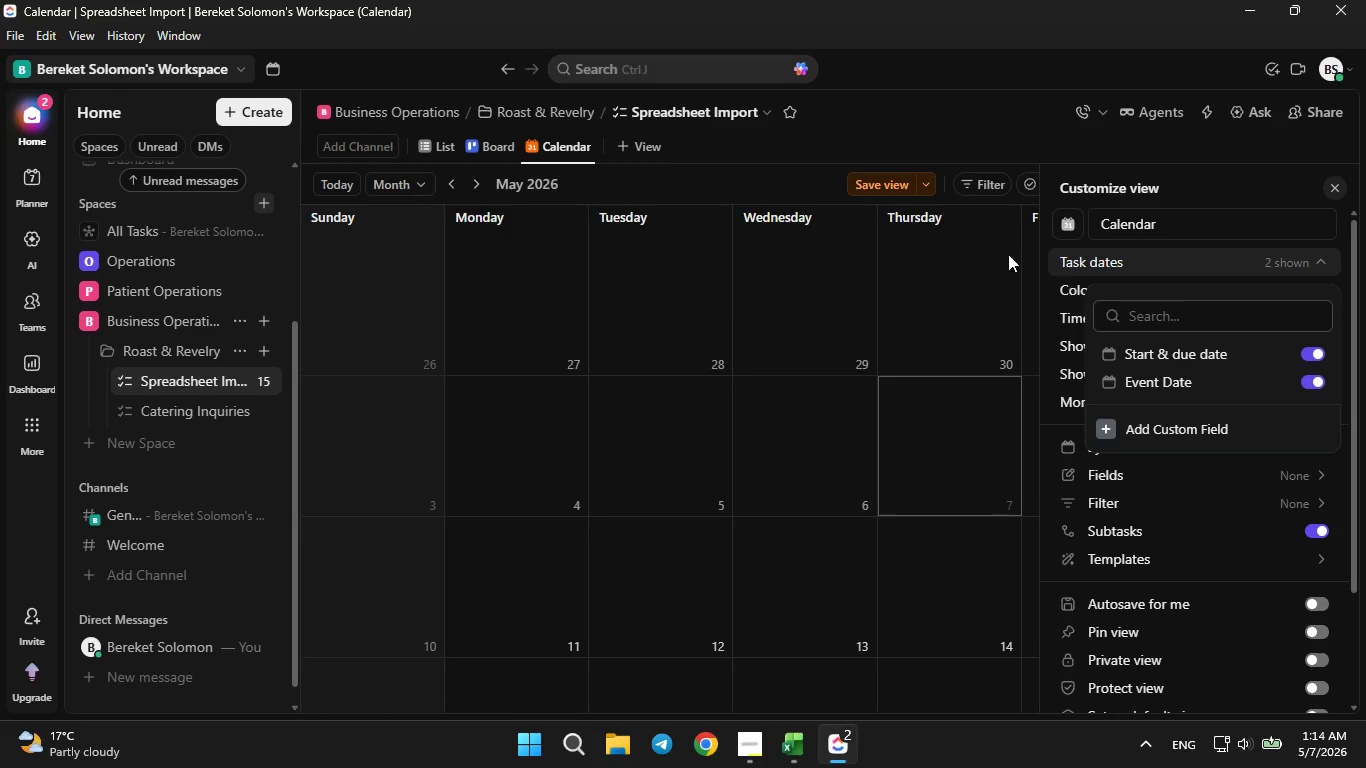 
left_click([885, 187])
 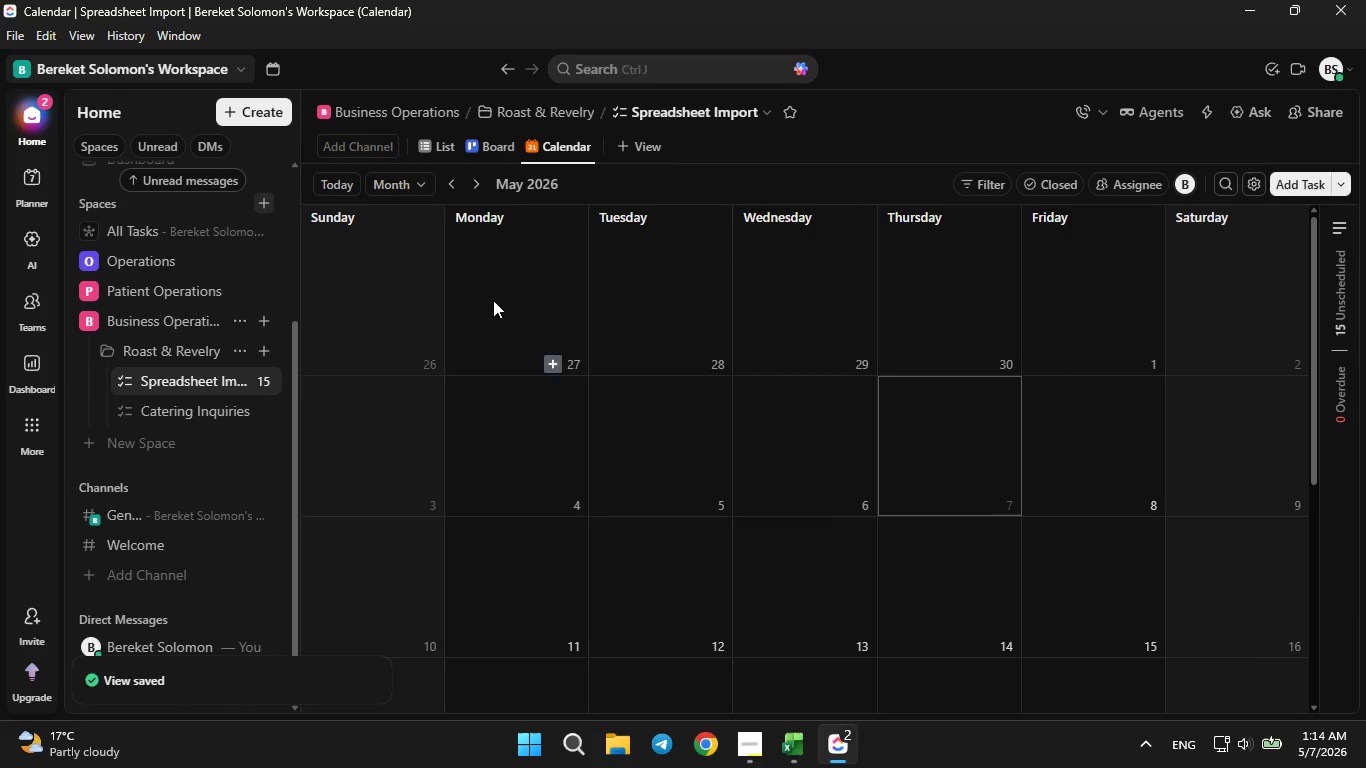 
left_click([445, 154])
 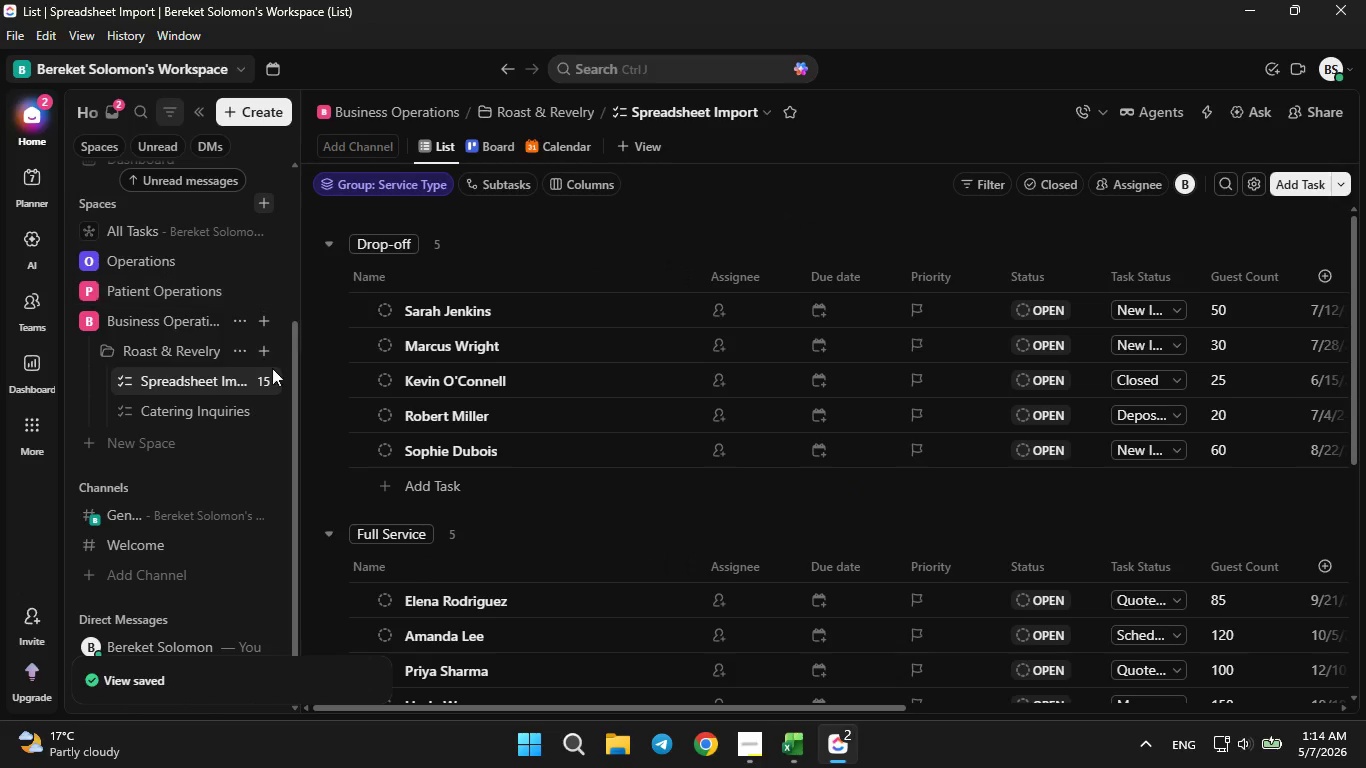 
left_click([240, 381])
 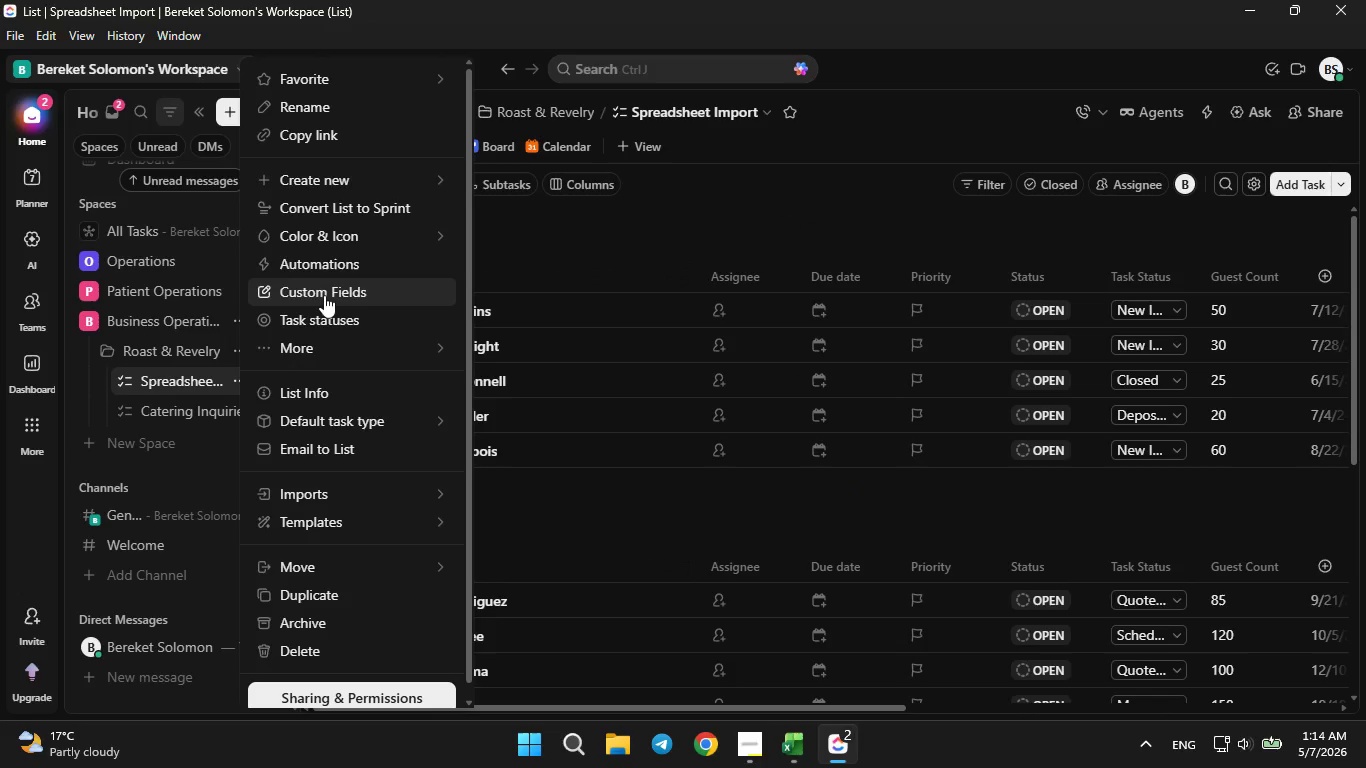 
left_click([322, 295])
 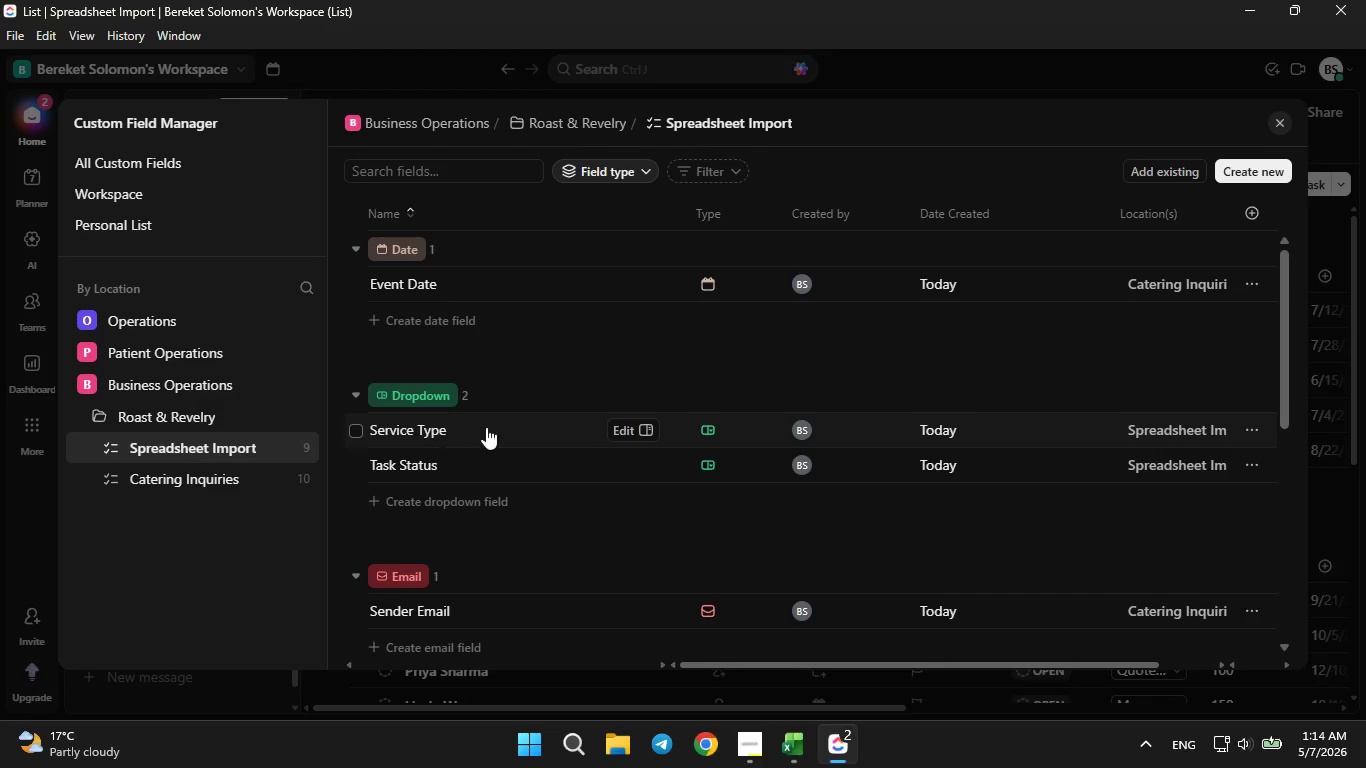 
left_click([614, 427])
 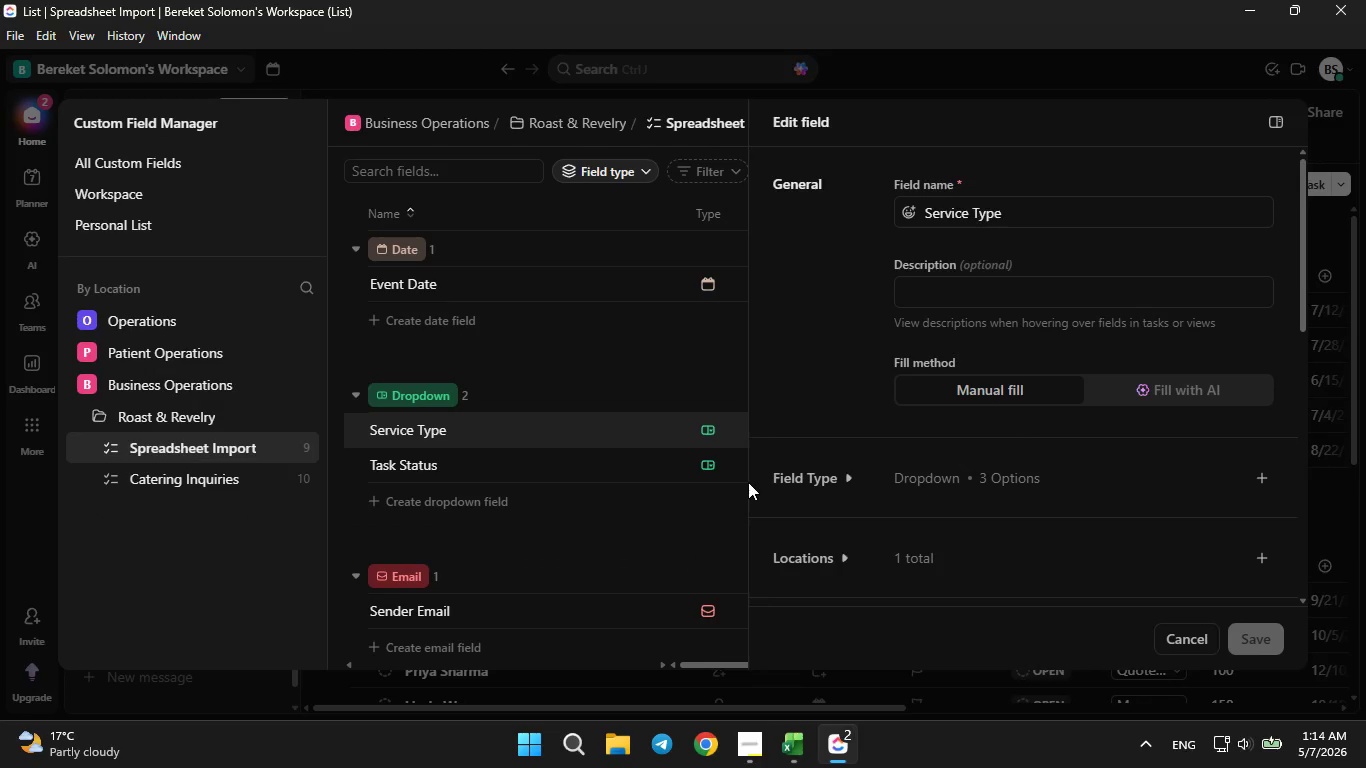 
left_click([778, 479])
 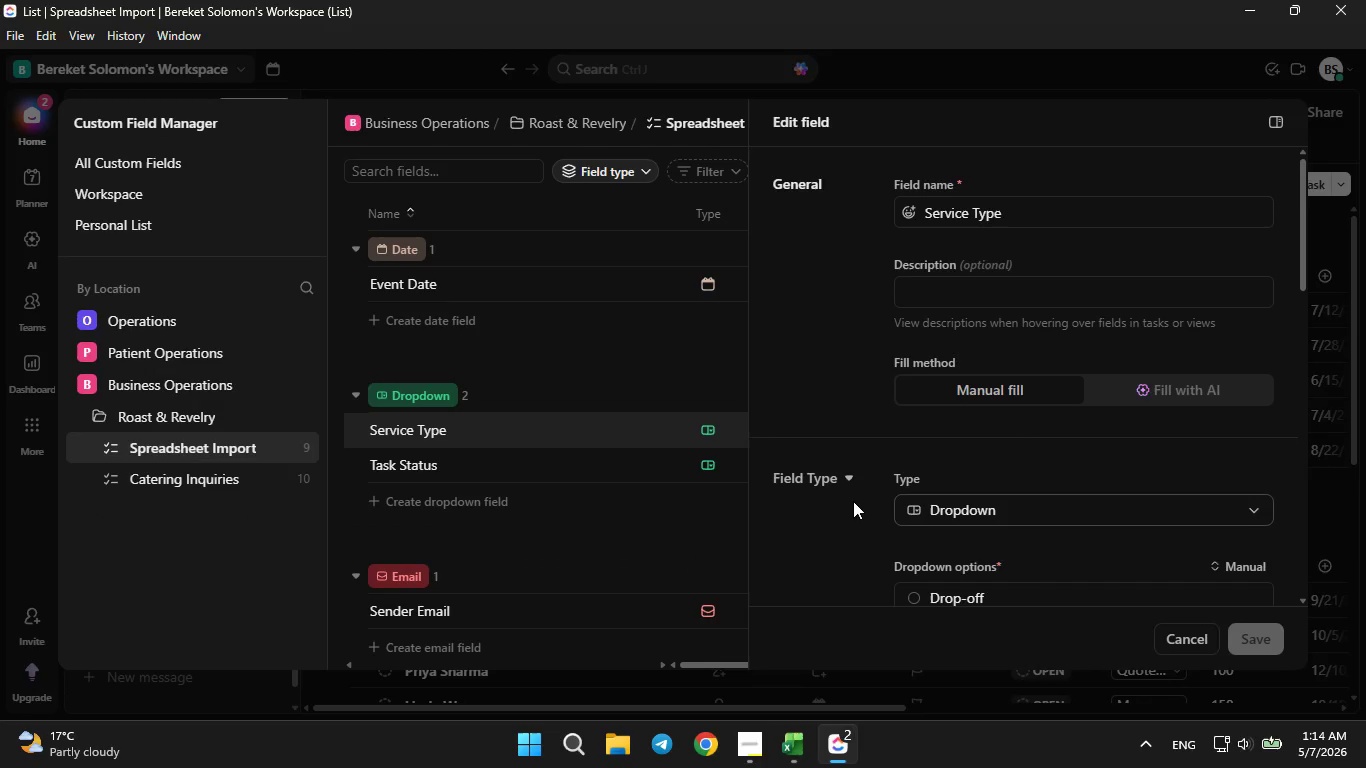 
scroll: coordinate [853, 501], scroll_direction: down, amount: 1.0
 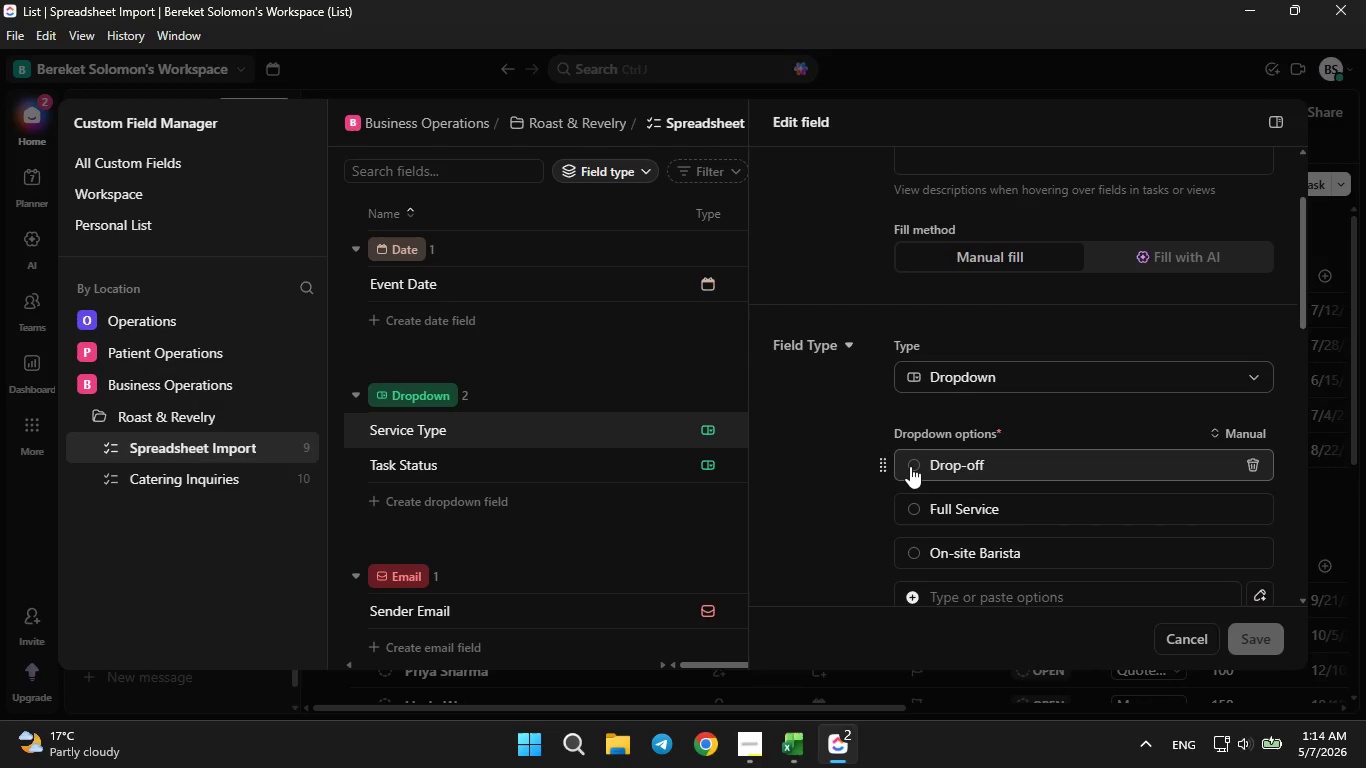 
left_click([910, 466])
 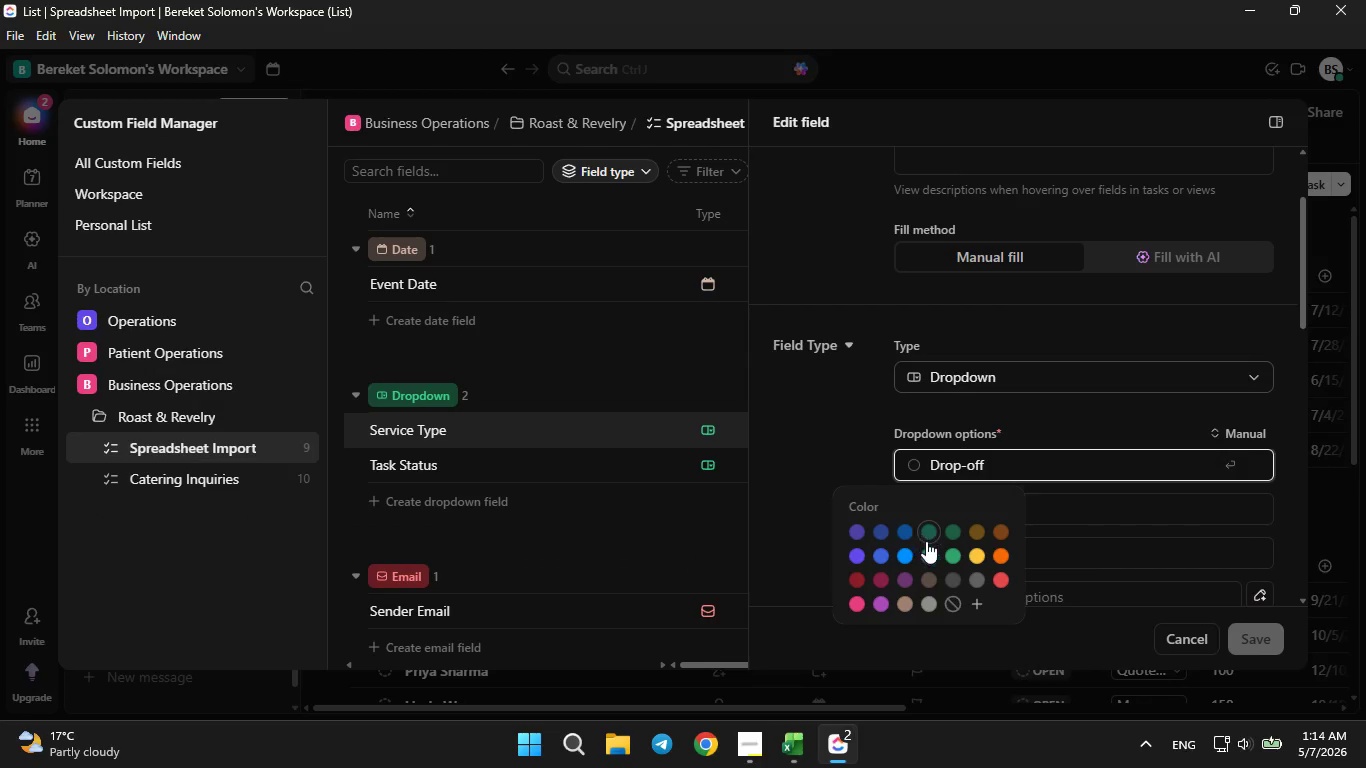 
mouse_move([965, 552])
 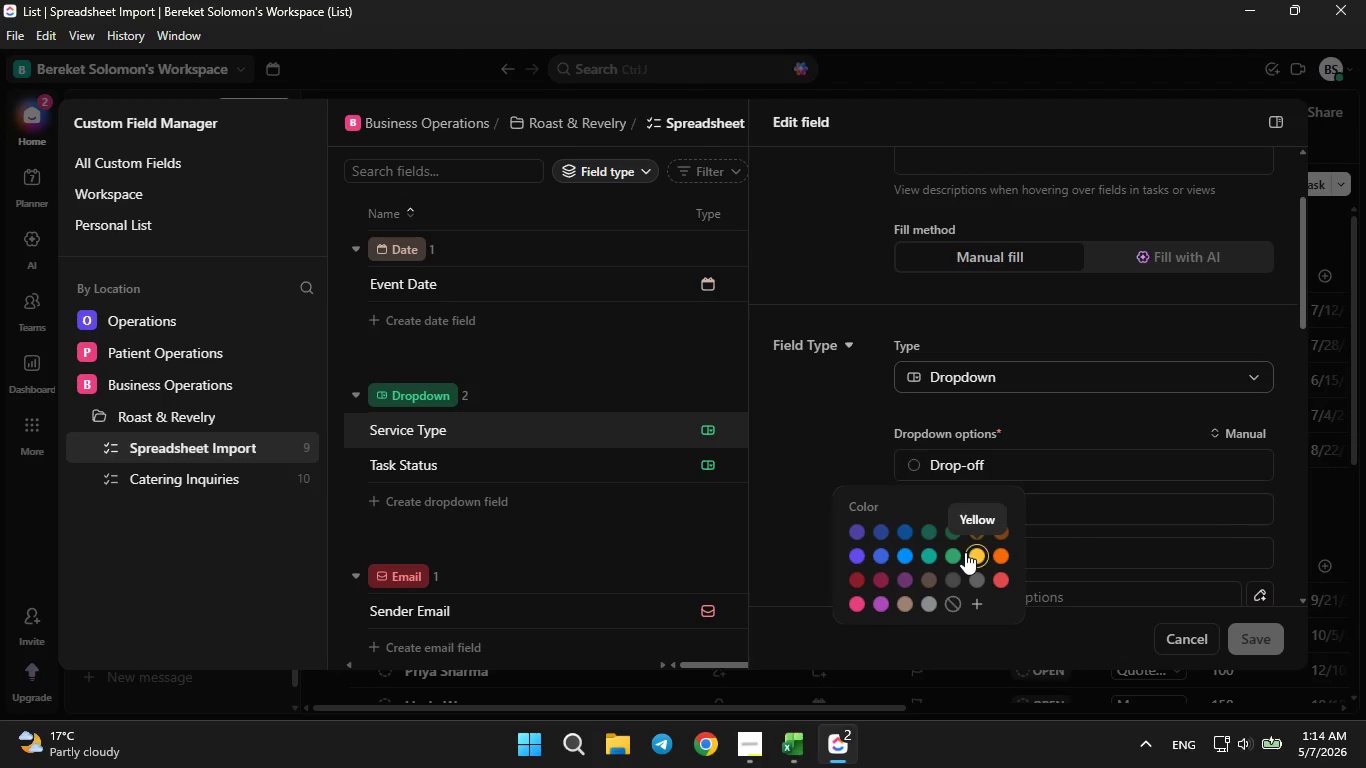 
left_click([965, 552])
 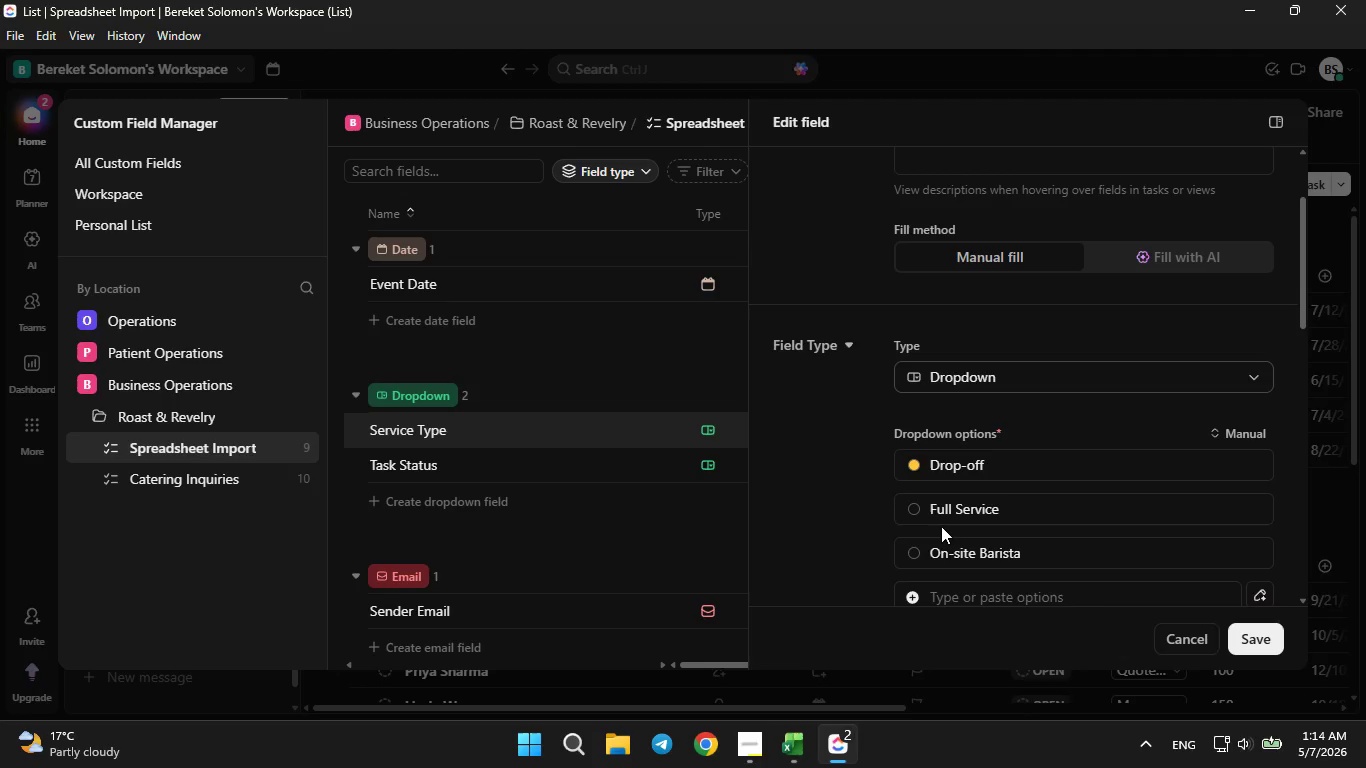 
left_click([910, 507])
 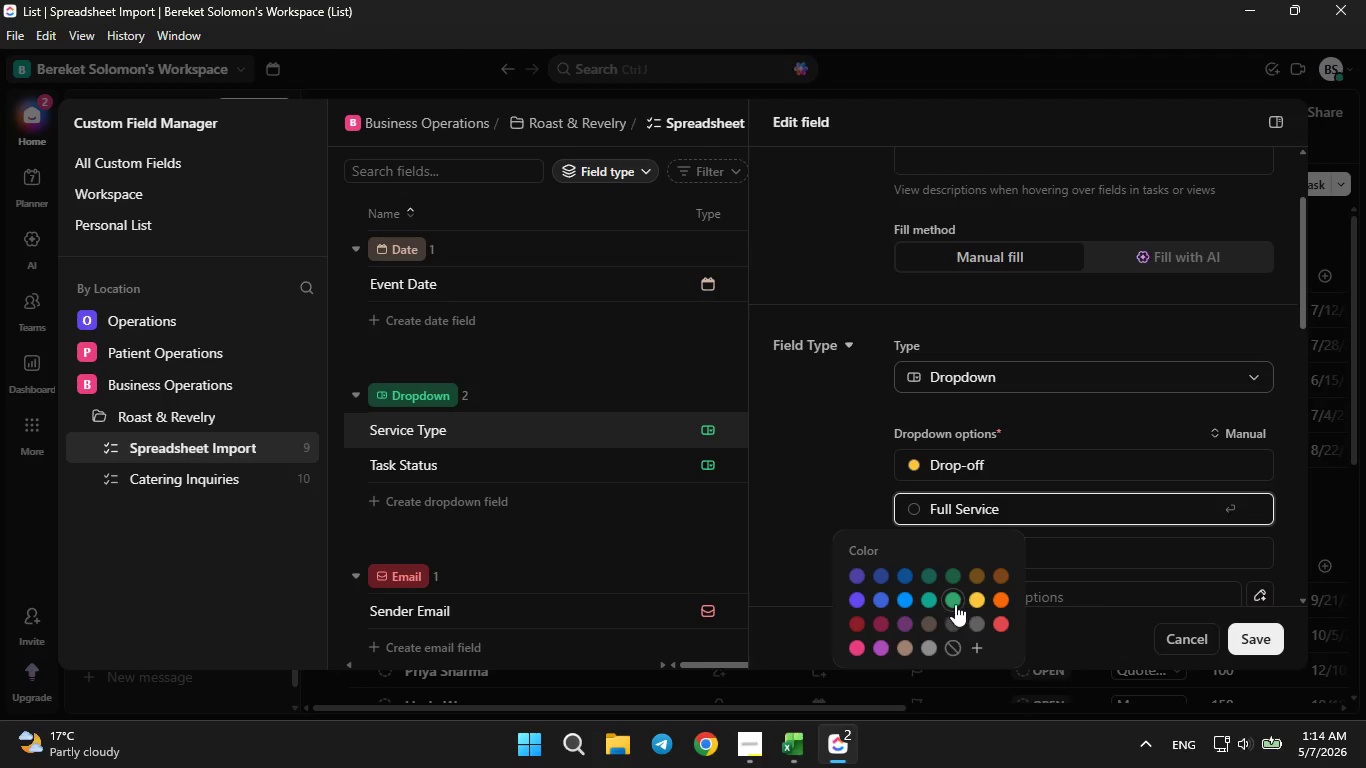 
left_click([944, 601])
 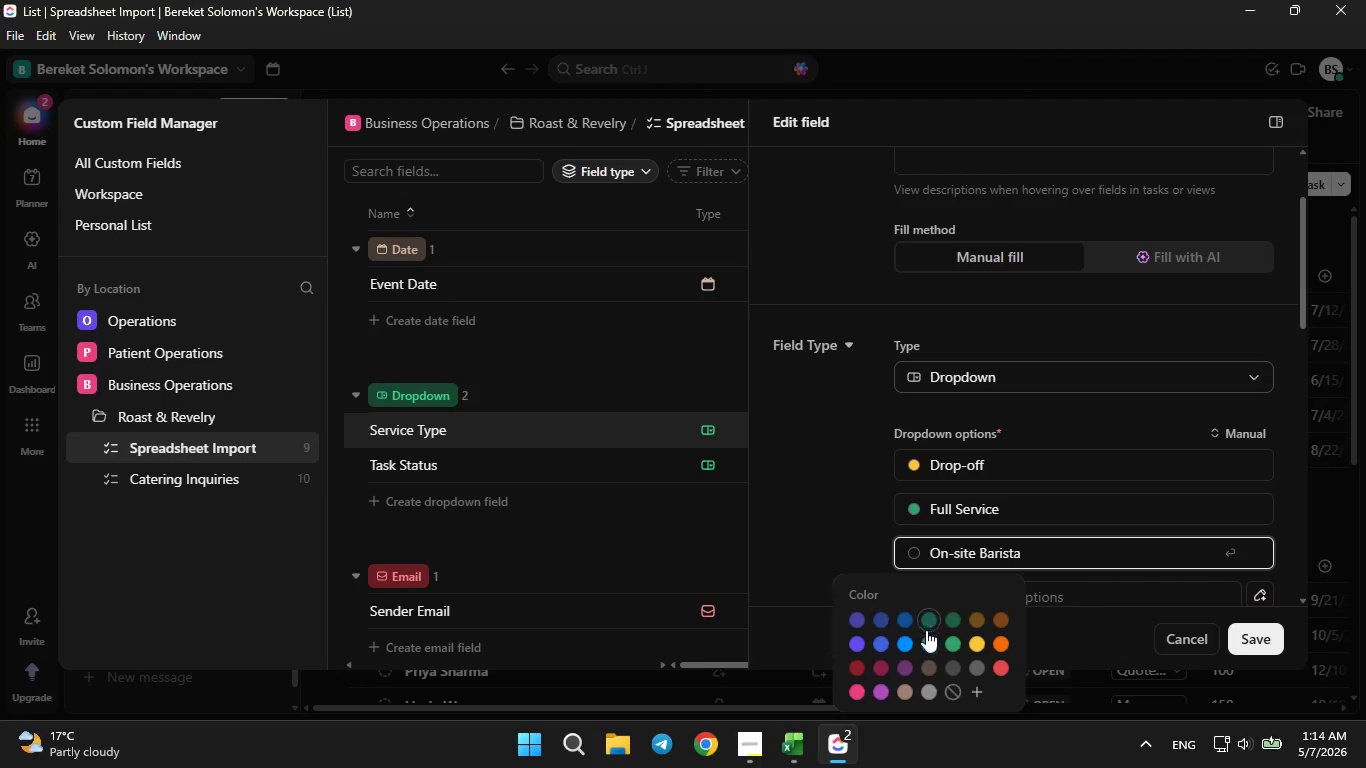 
double_click([905, 638])
 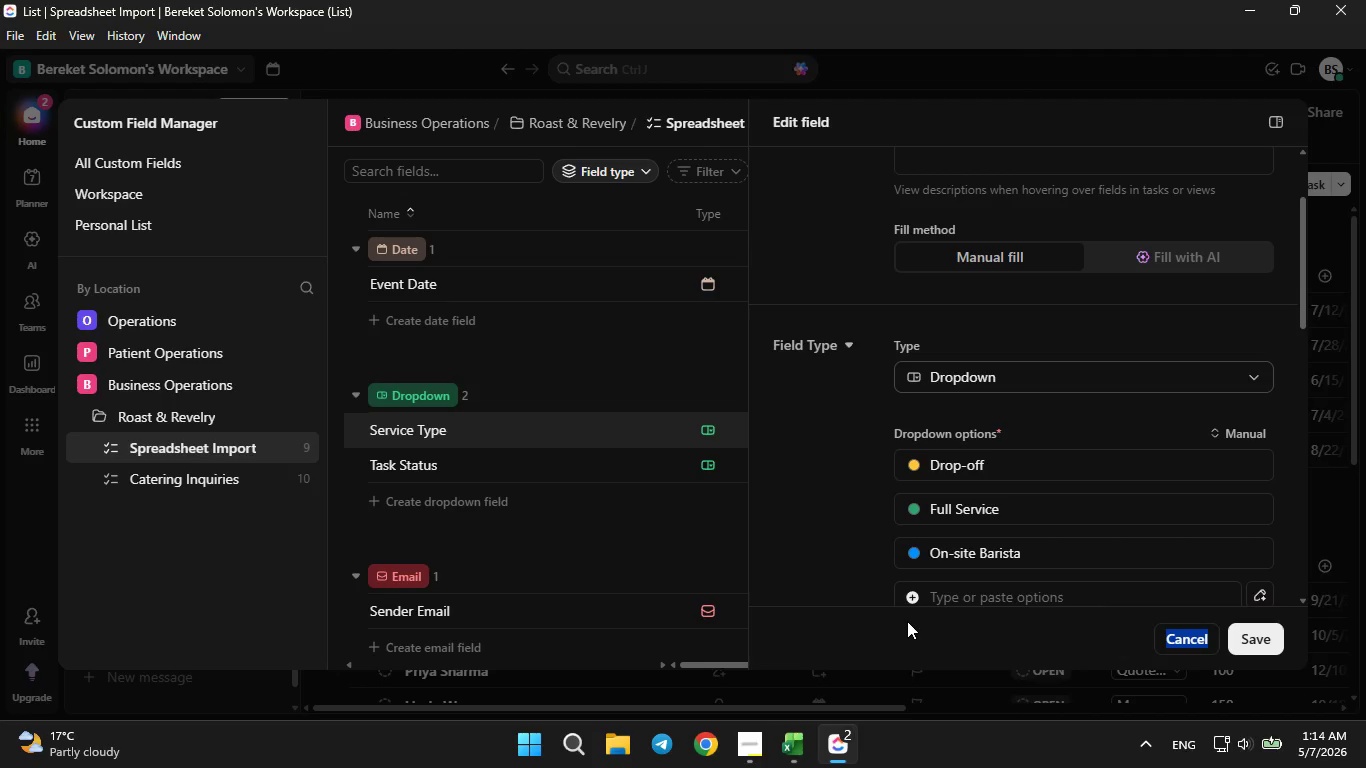 
left_click([1263, 642])
 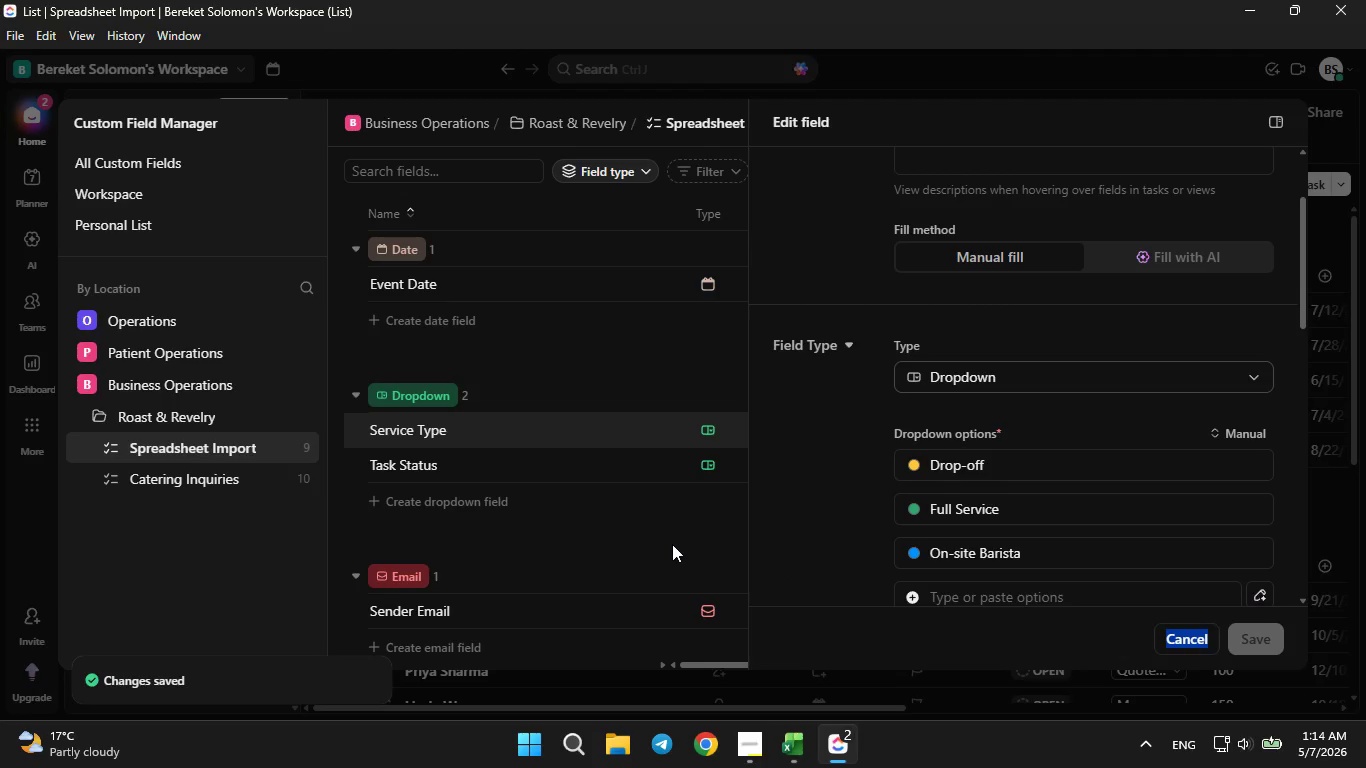 
left_click([672, 543])
 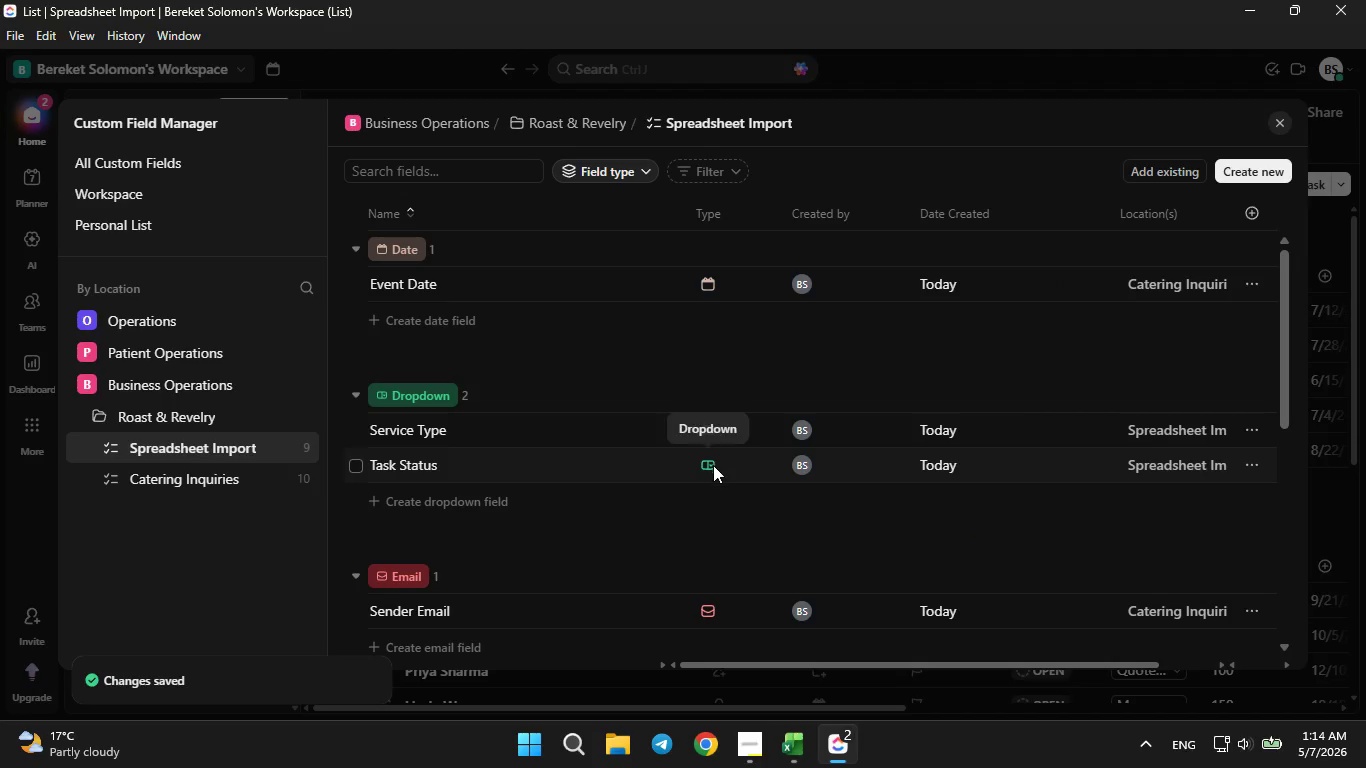 
left_click([711, 465])
 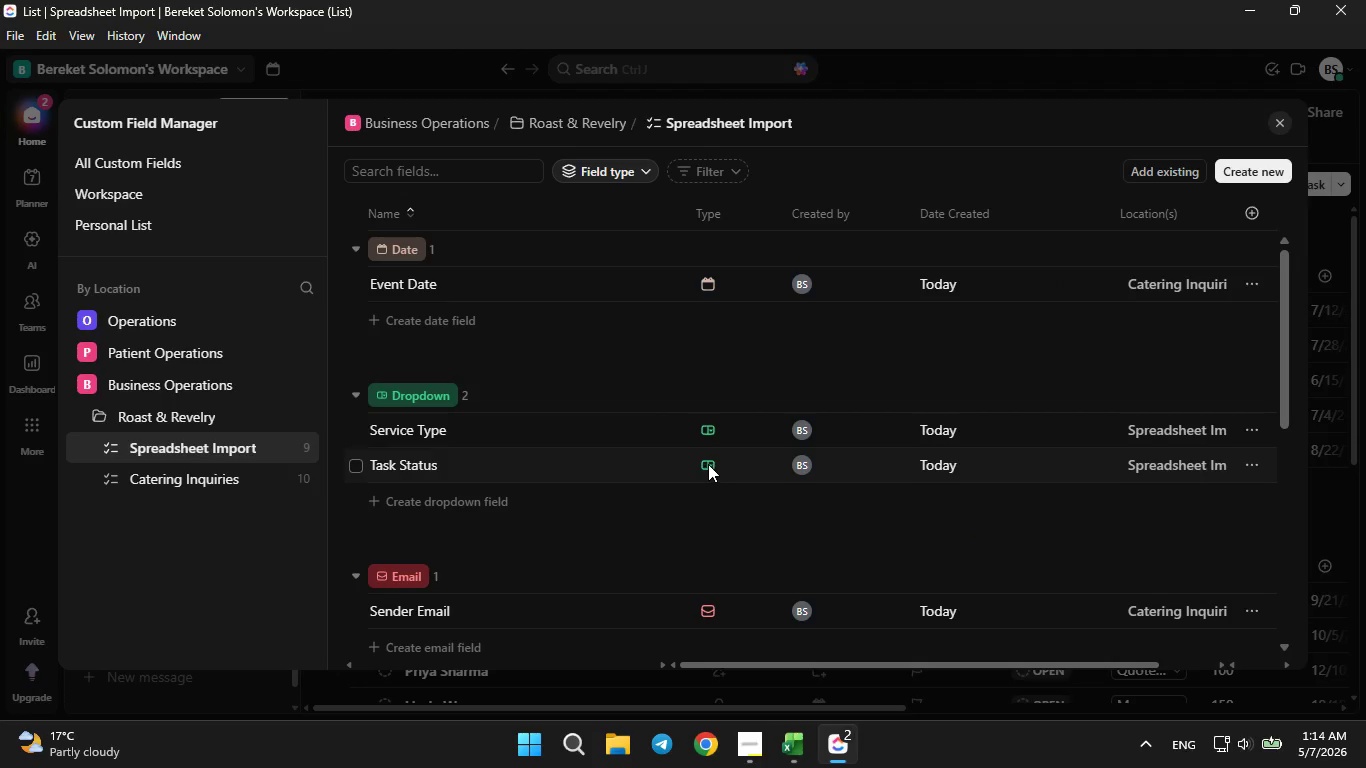 
left_click([705, 461])
 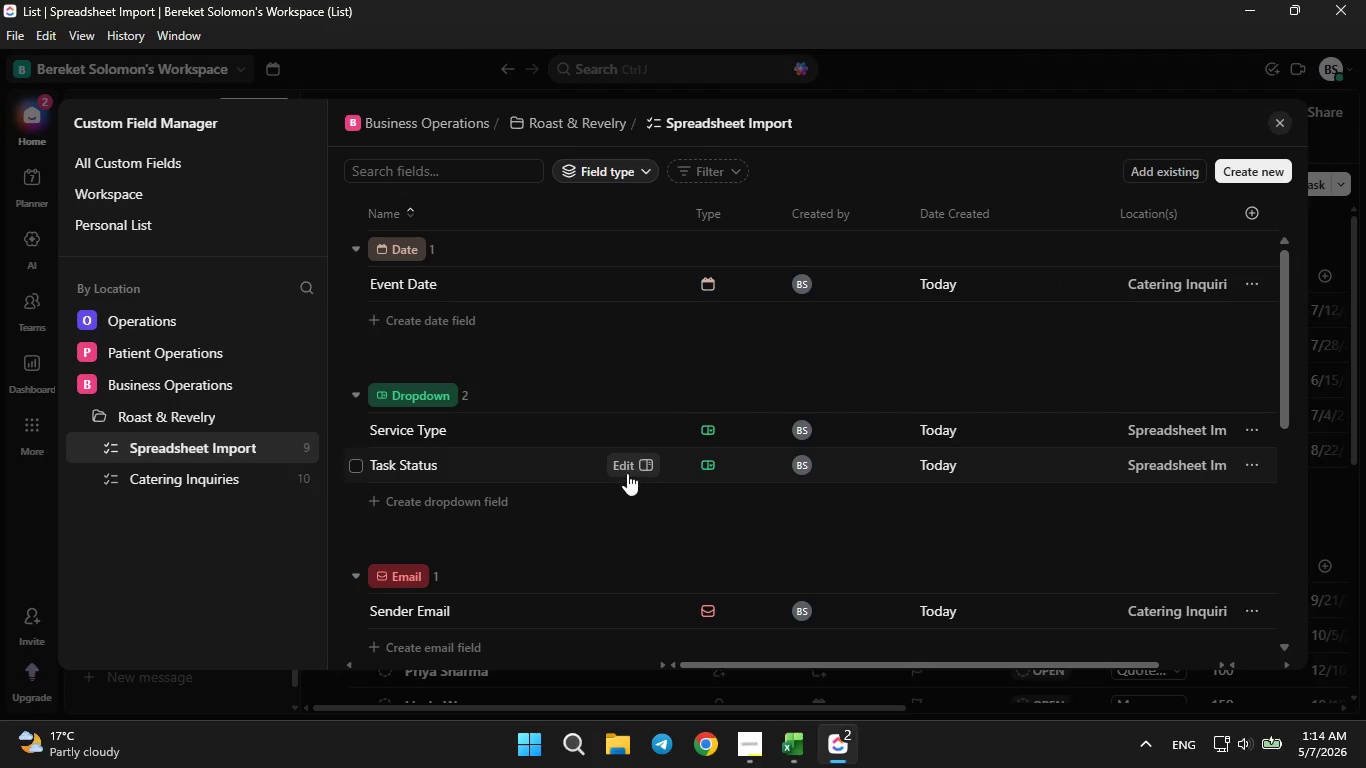 
left_click([625, 472])
 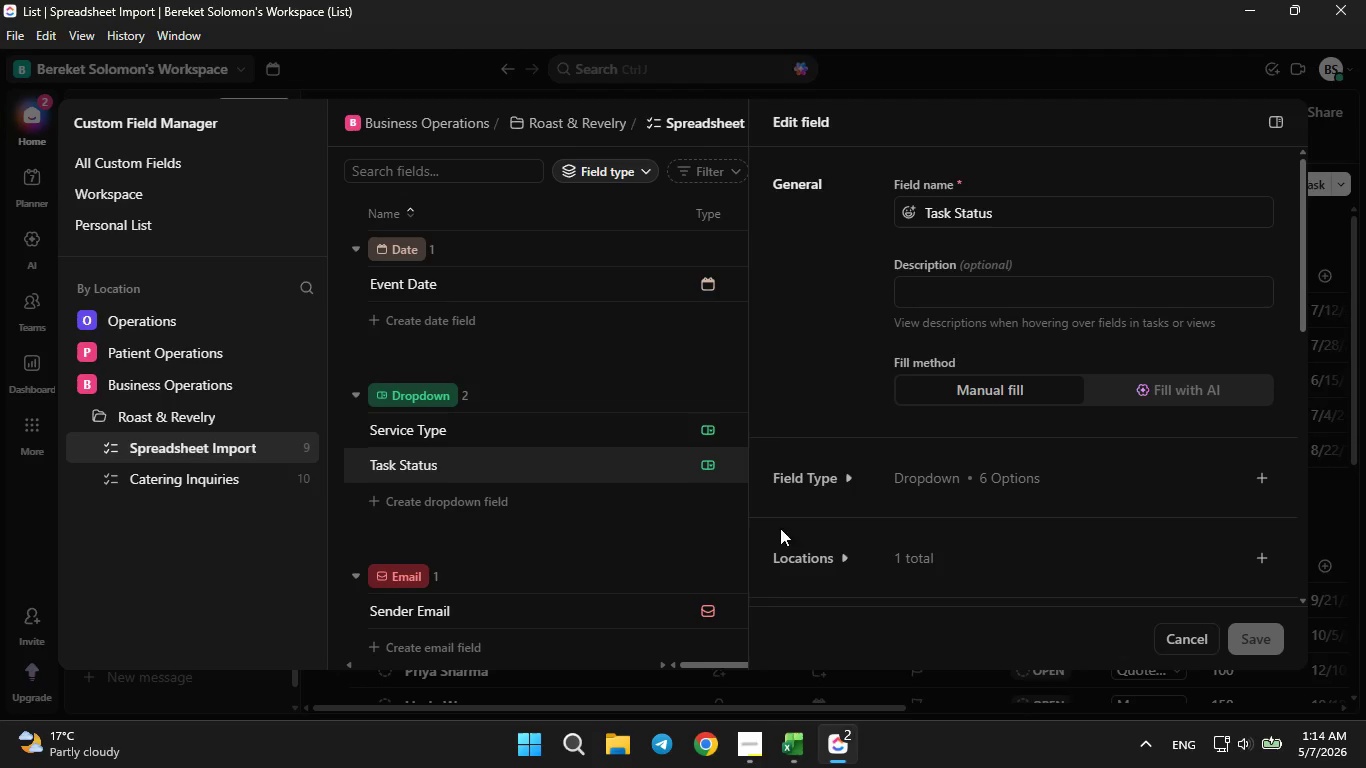 
left_click([810, 480])
 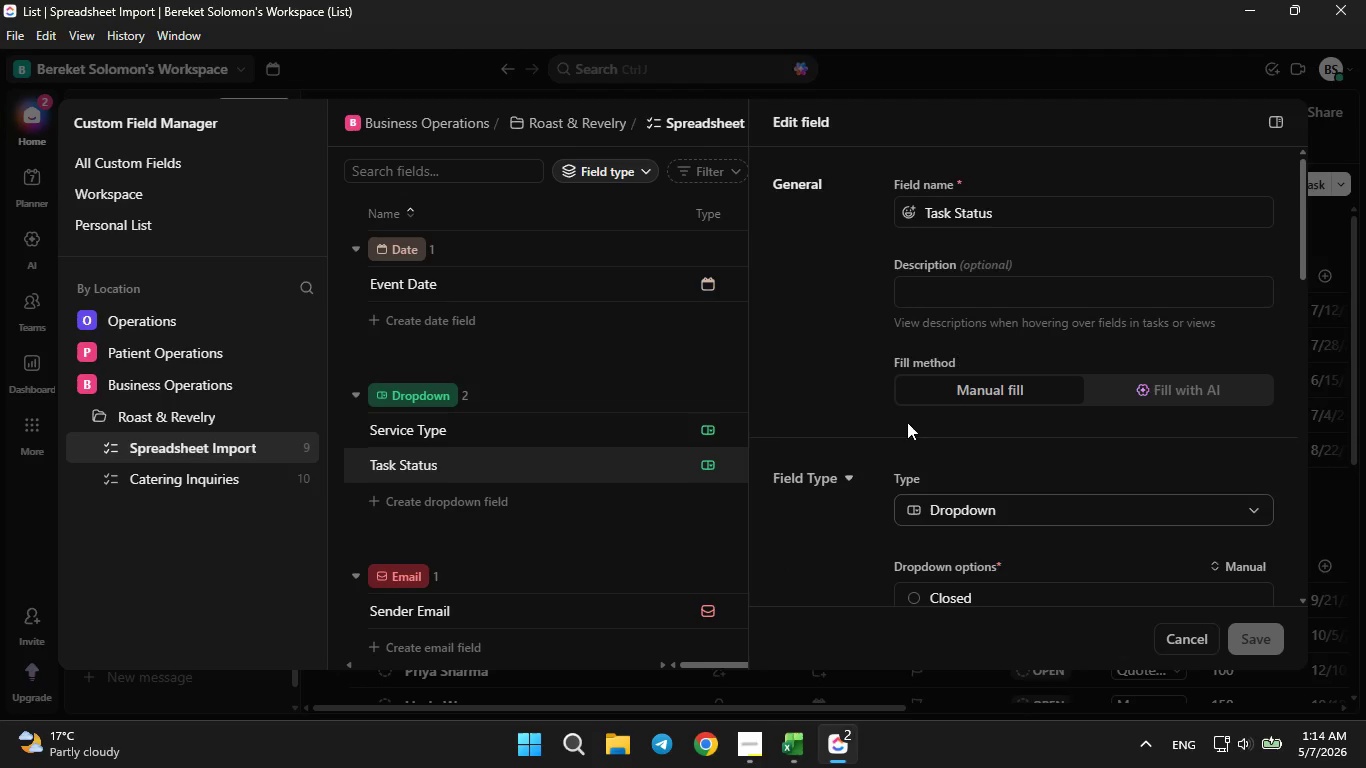 
scroll: coordinate [907, 422], scroll_direction: down, amount: 4.0
 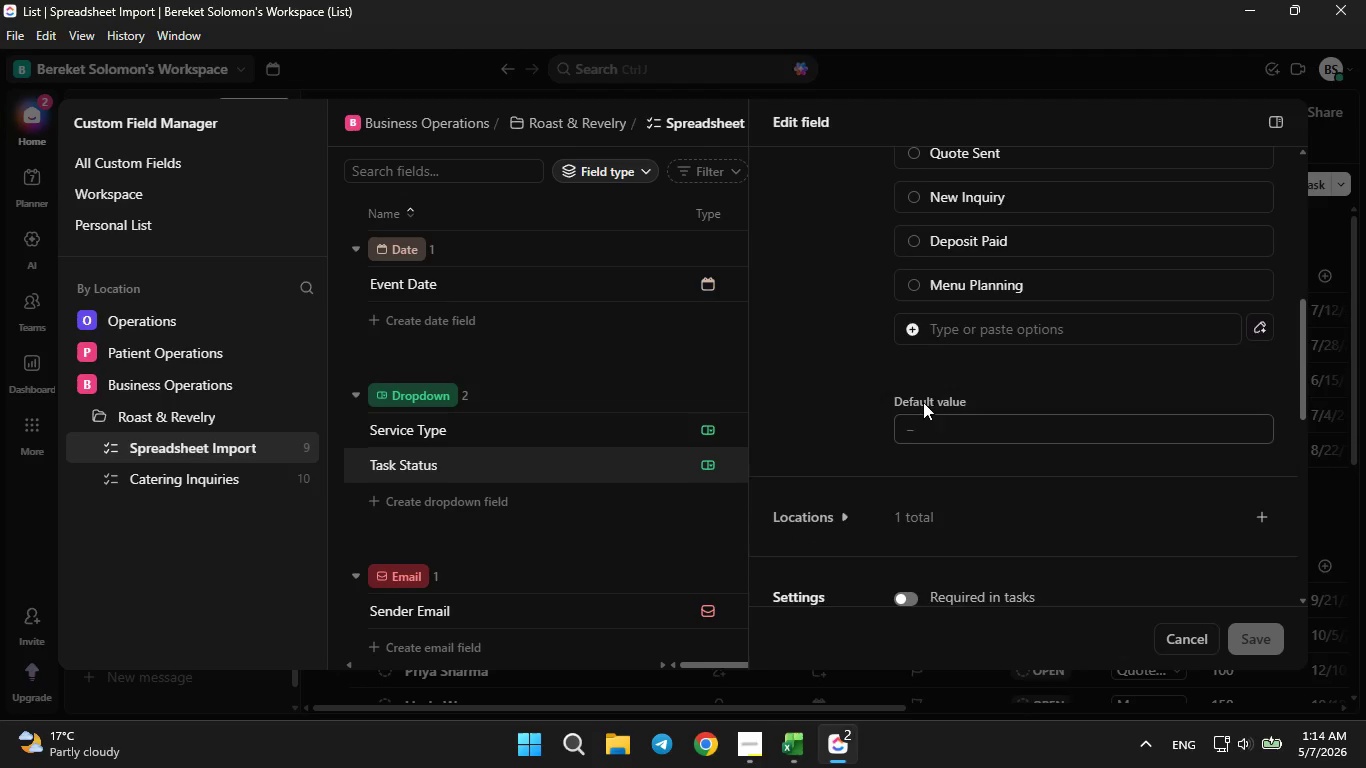 
scroll: coordinate [923, 399], scroll_direction: none, amount: 0.0
 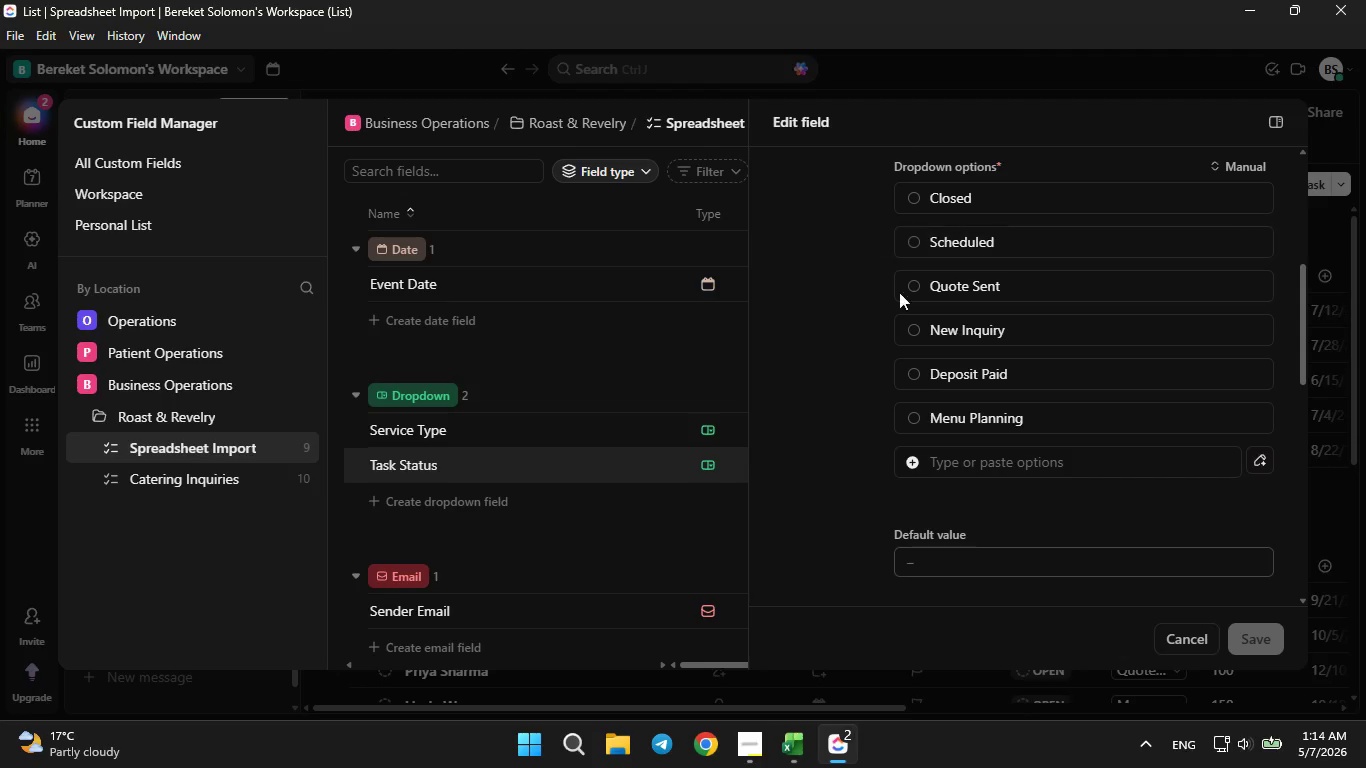 
wait(6.09)
 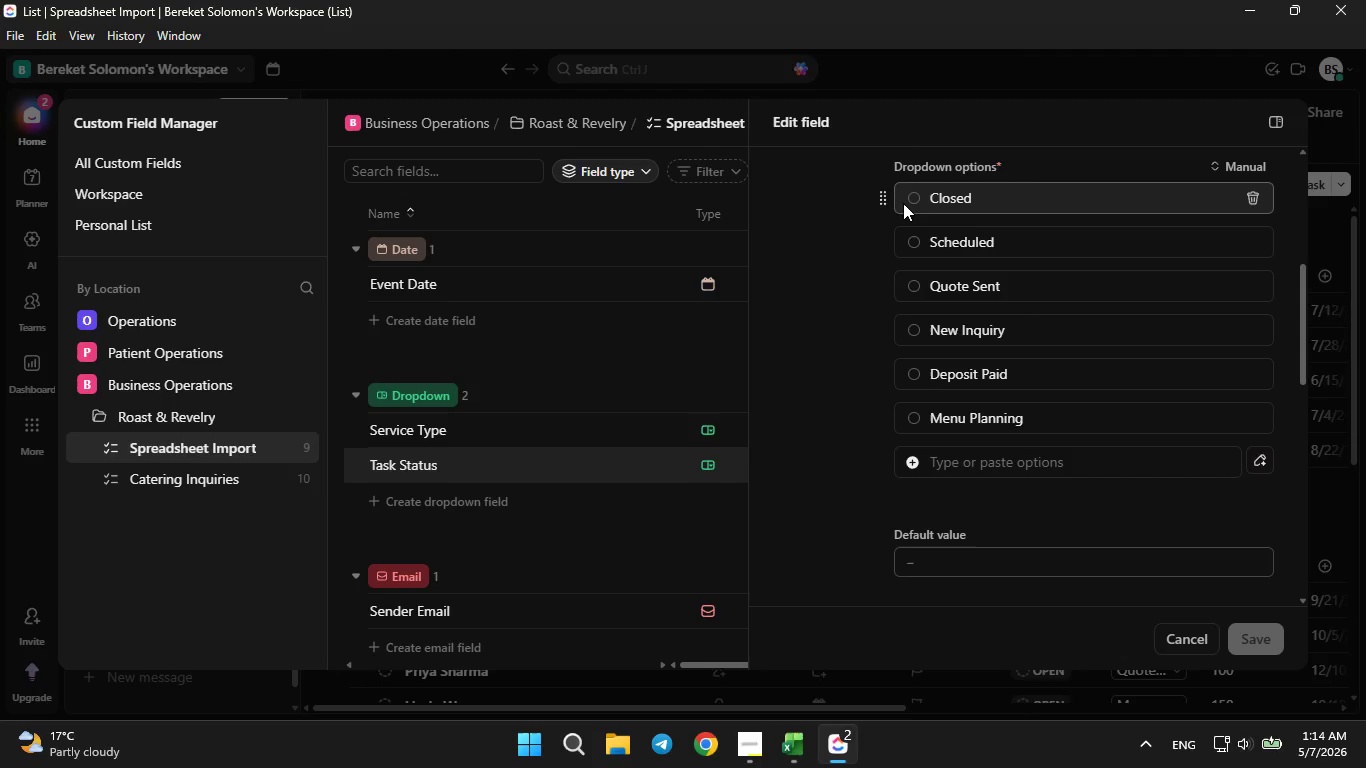 
left_click_drag(start_coordinate=[876, 333], to_coordinate=[846, 191])
 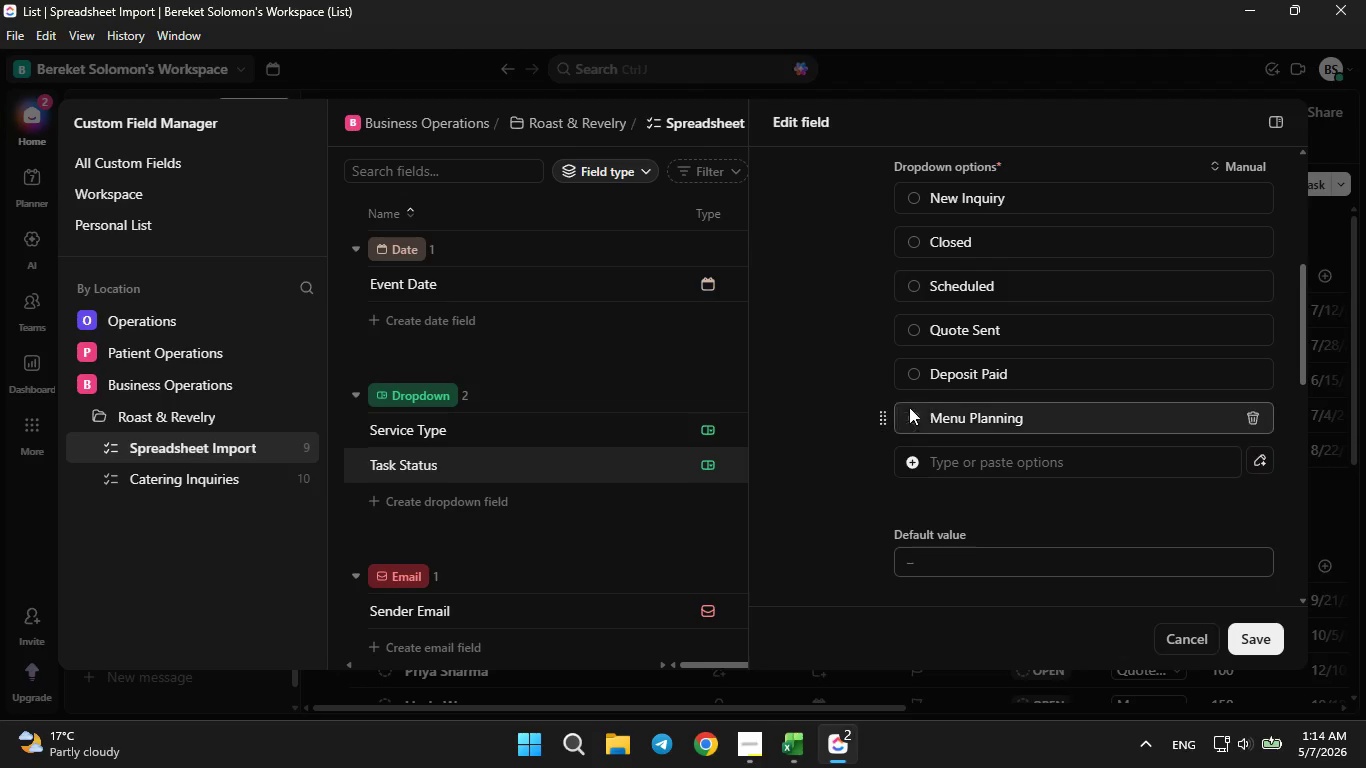 
left_click_drag(start_coordinate=[877, 421], to_coordinate=[883, 226])
 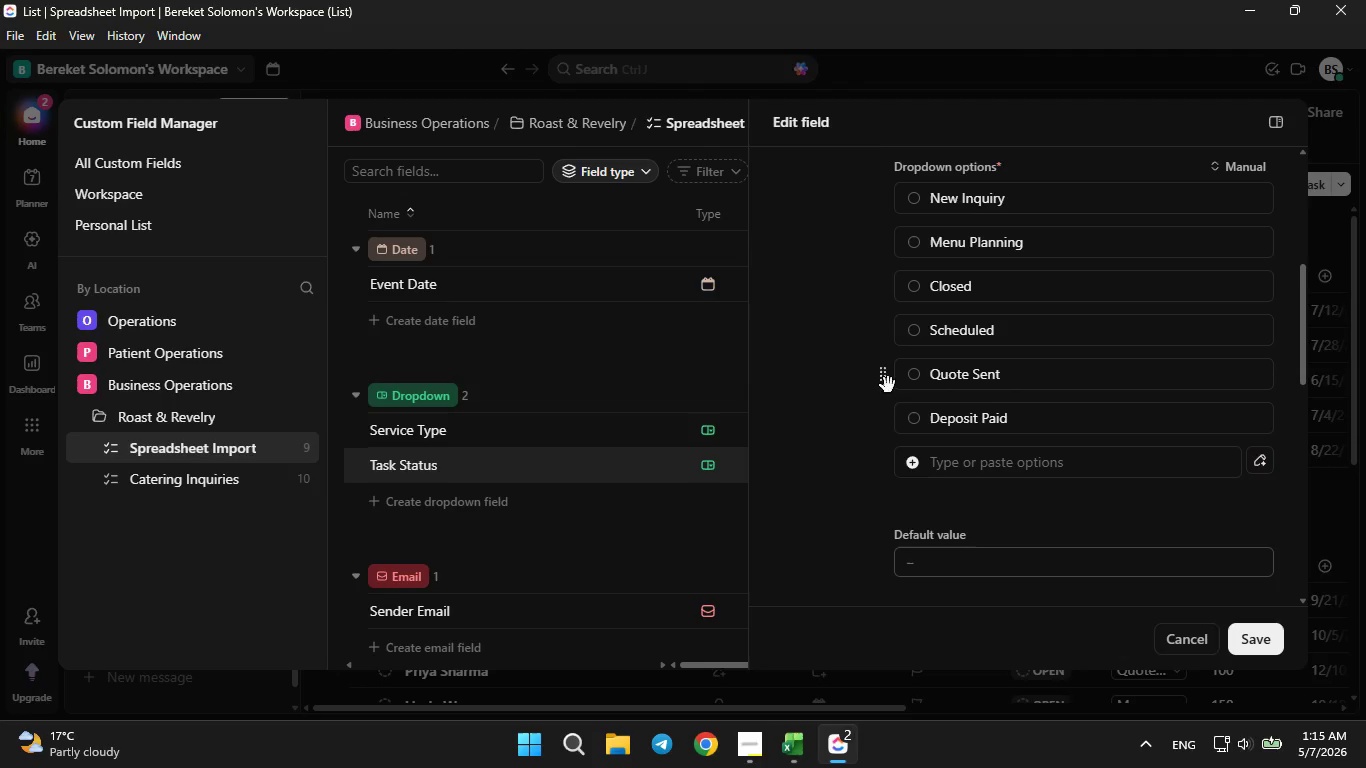 
left_click_drag(start_coordinate=[885, 374], to_coordinate=[885, 271])
 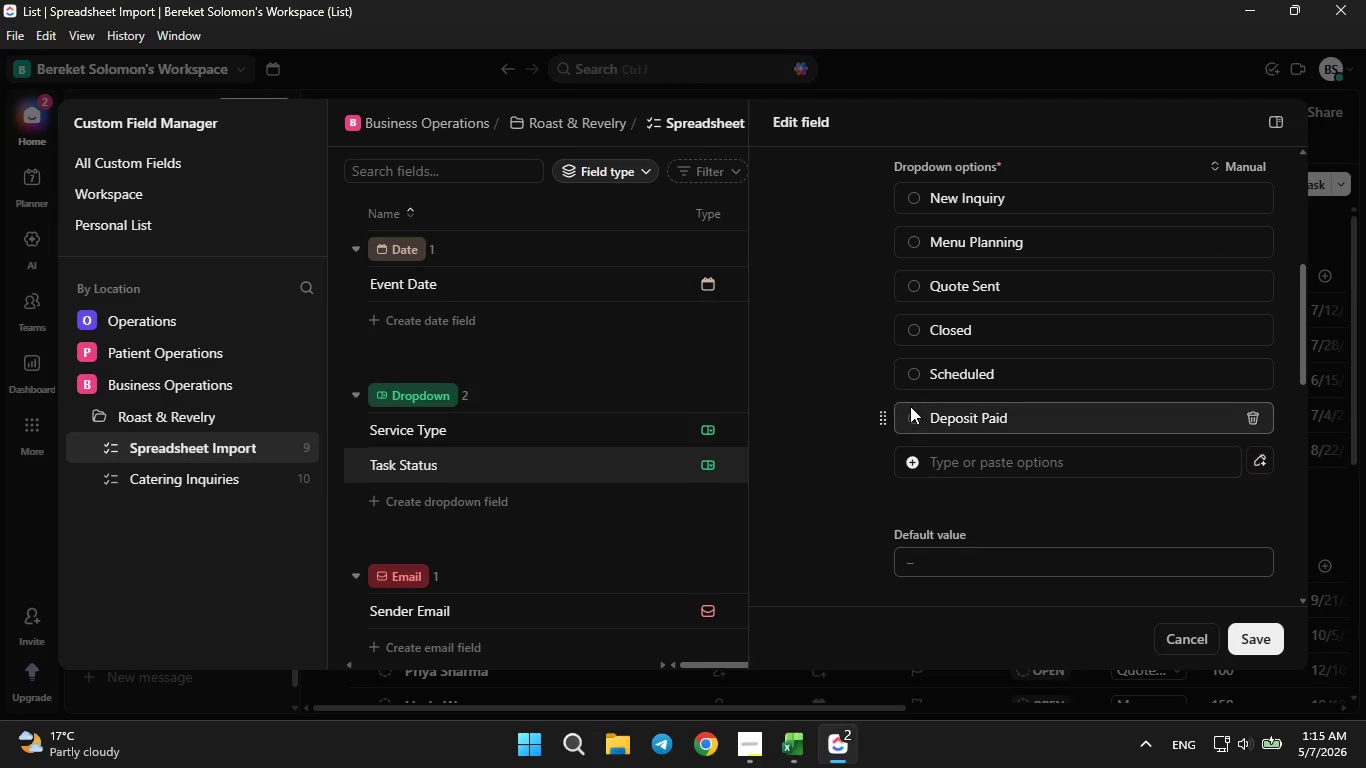 
left_click_drag(start_coordinate=[882, 421], to_coordinate=[877, 325])
 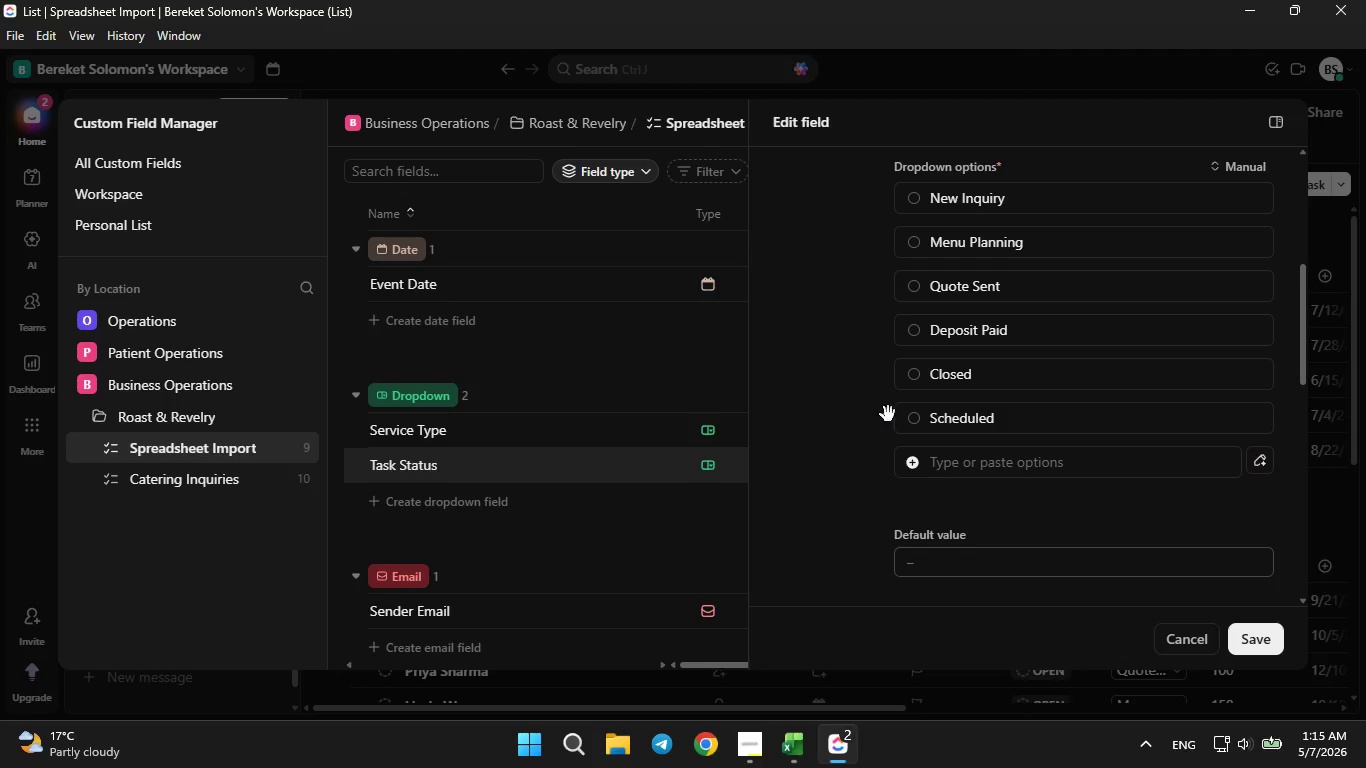 
left_click_drag(start_coordinate=[889, 423], to_coordinate=[882, 369])
 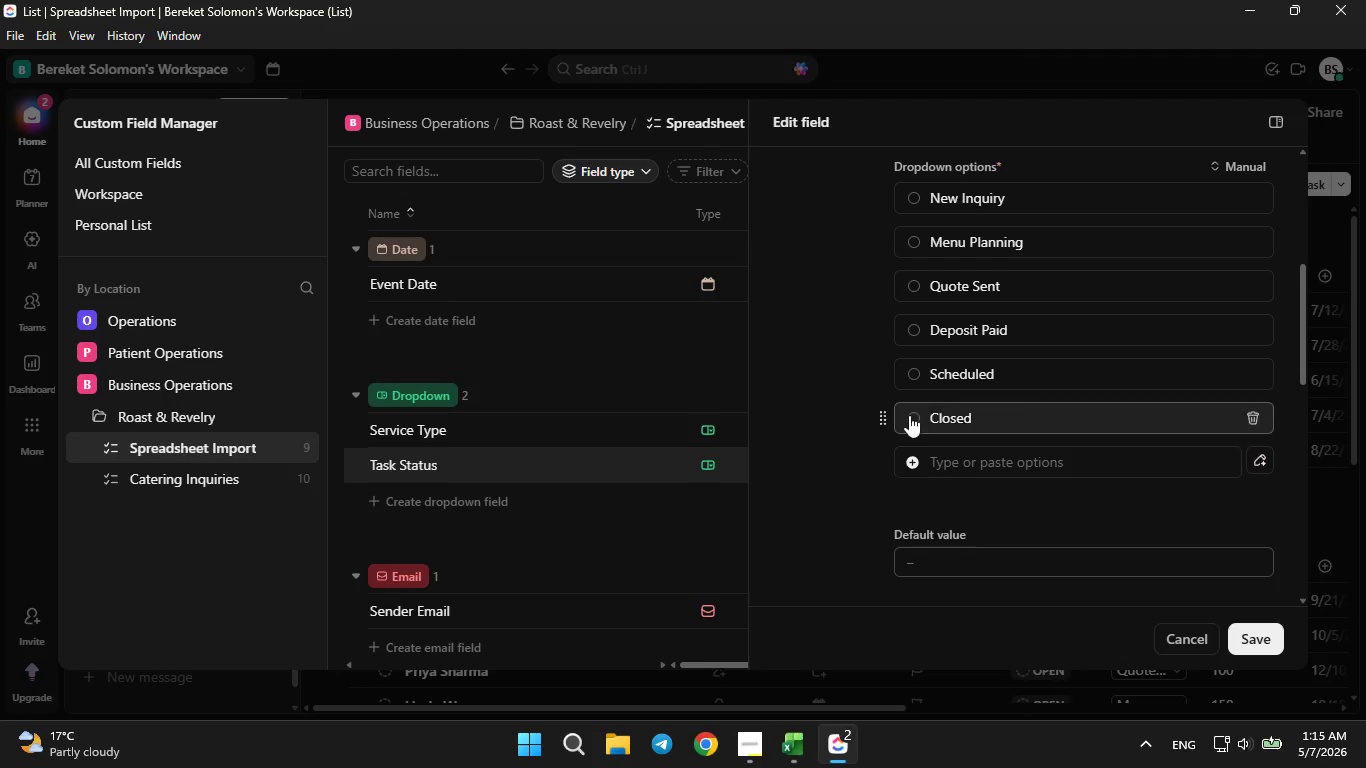 
left_click([910, 423])
 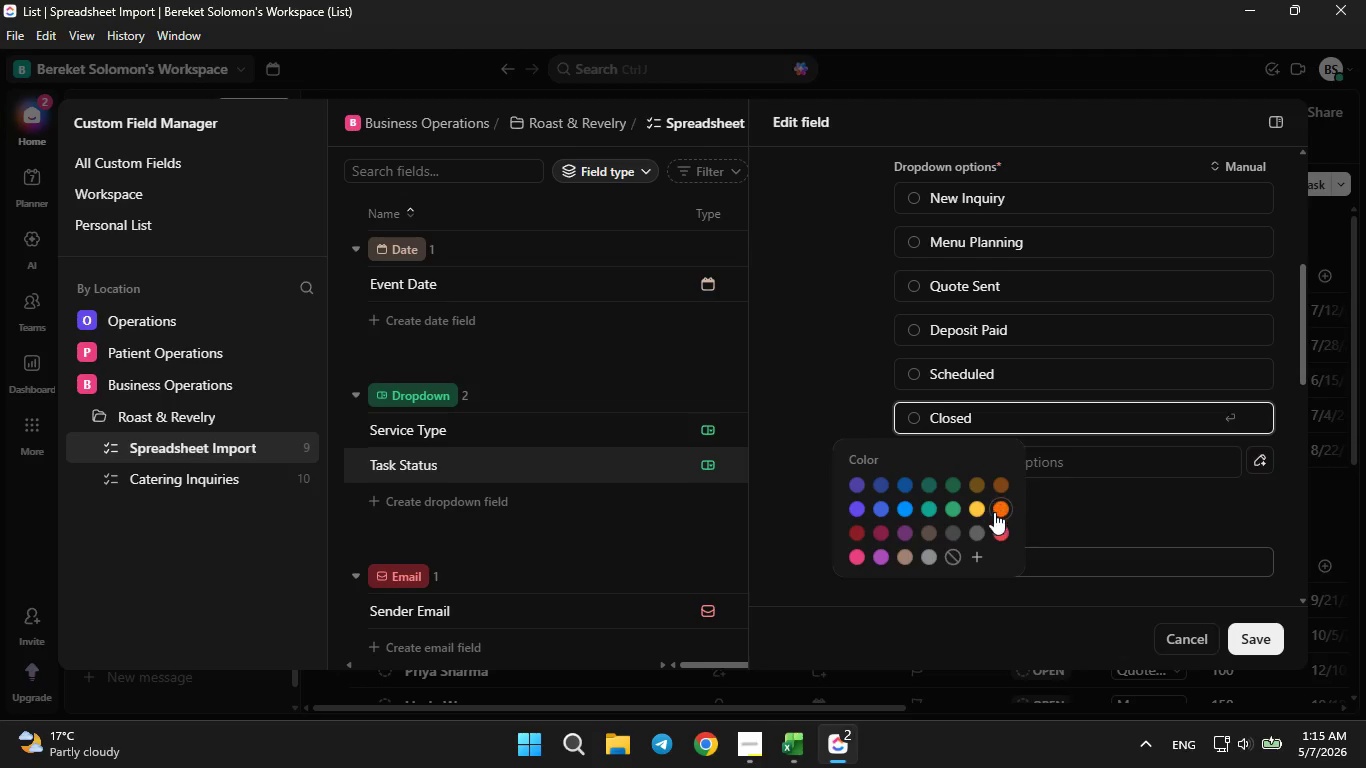 
left_click([1000, 533])
 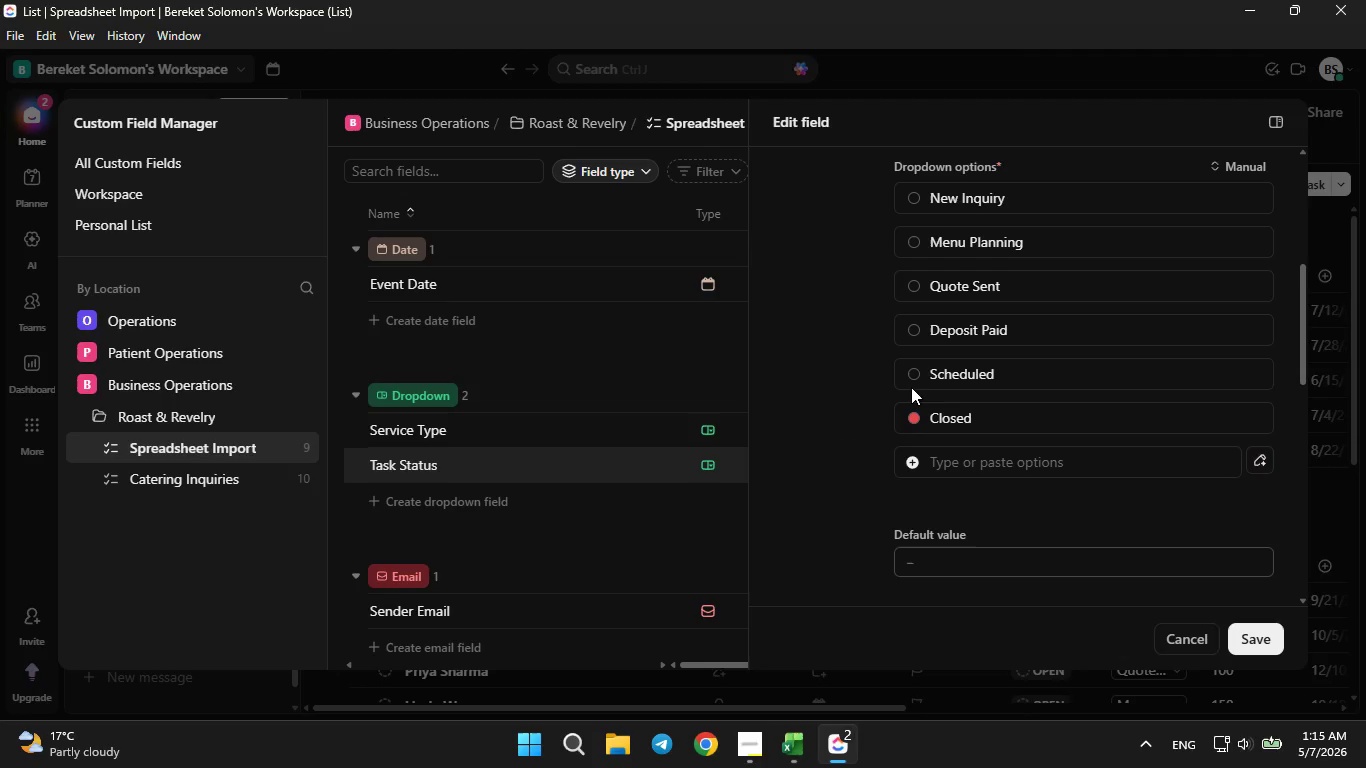 
left_click([909, 376])
 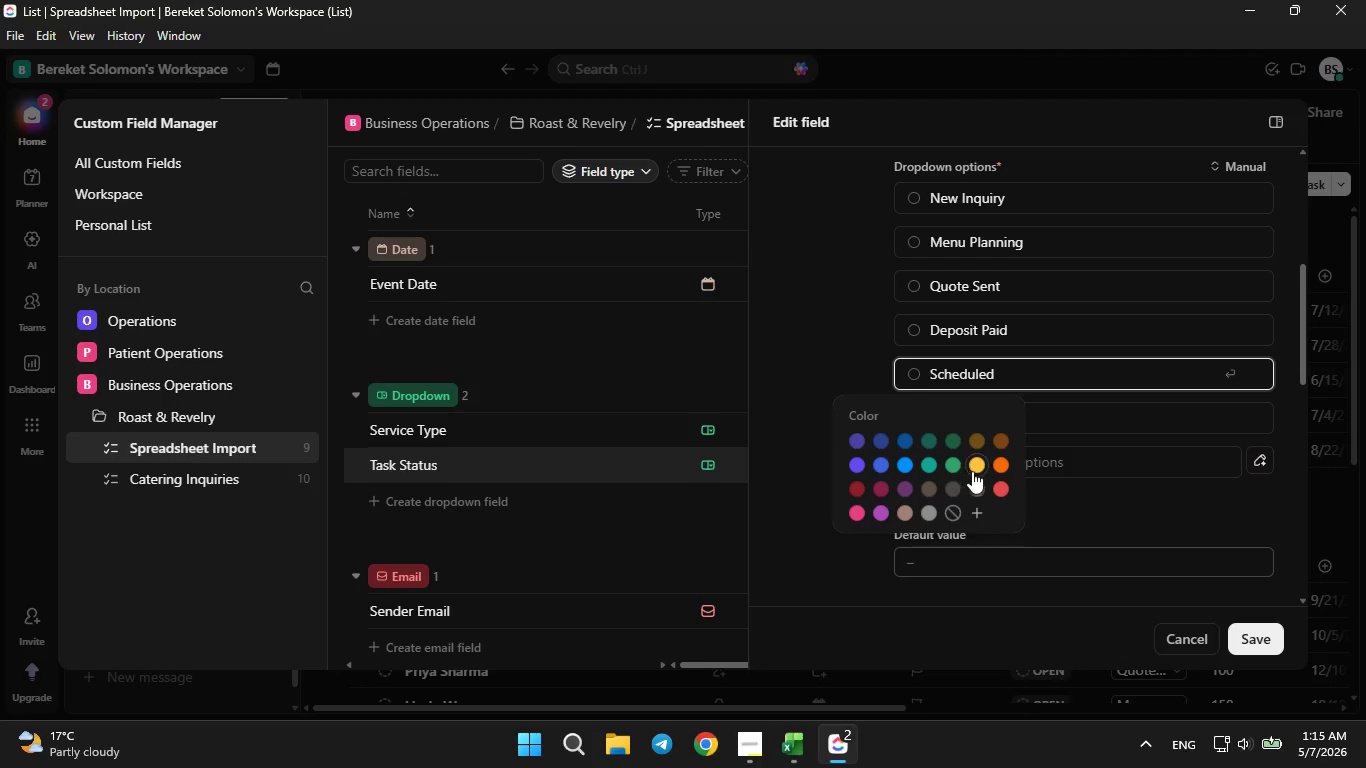 
left_click([976, 468])
 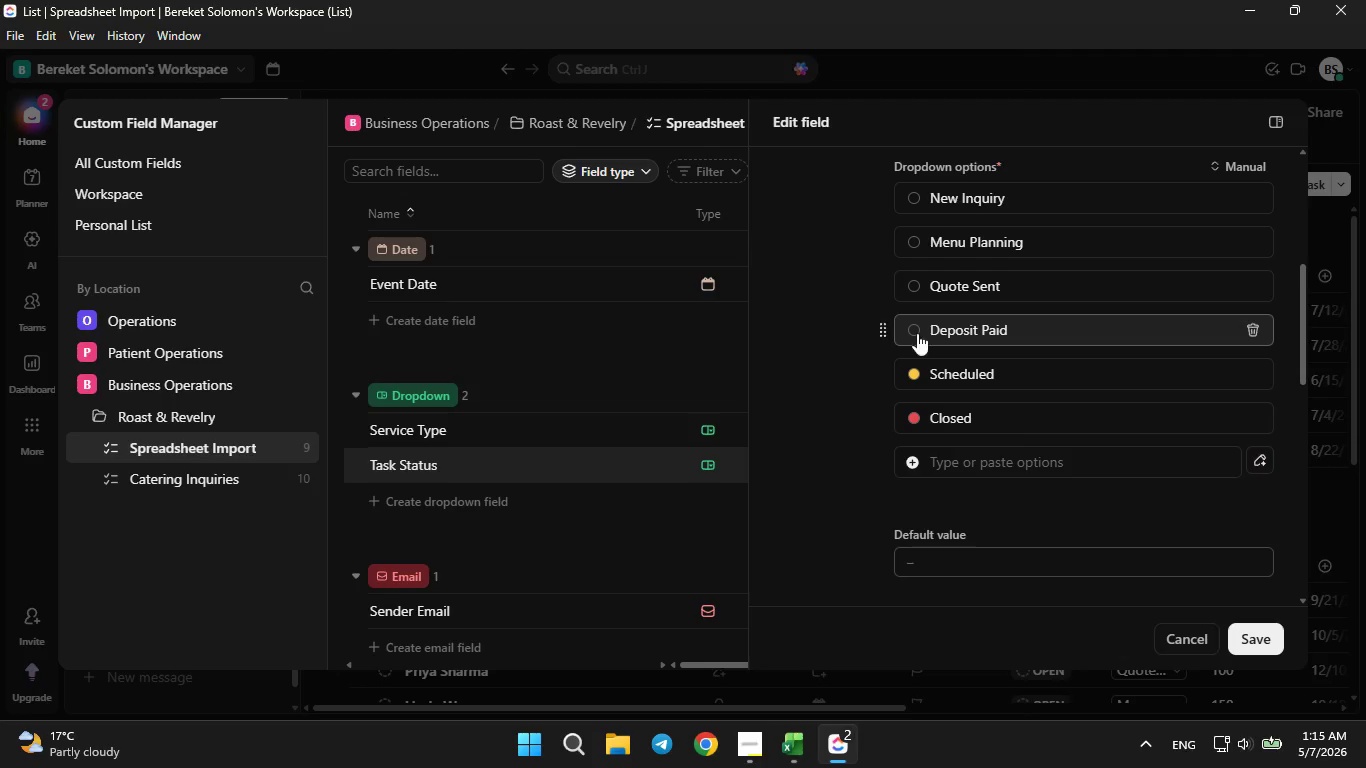 
left_click([911, 323])
 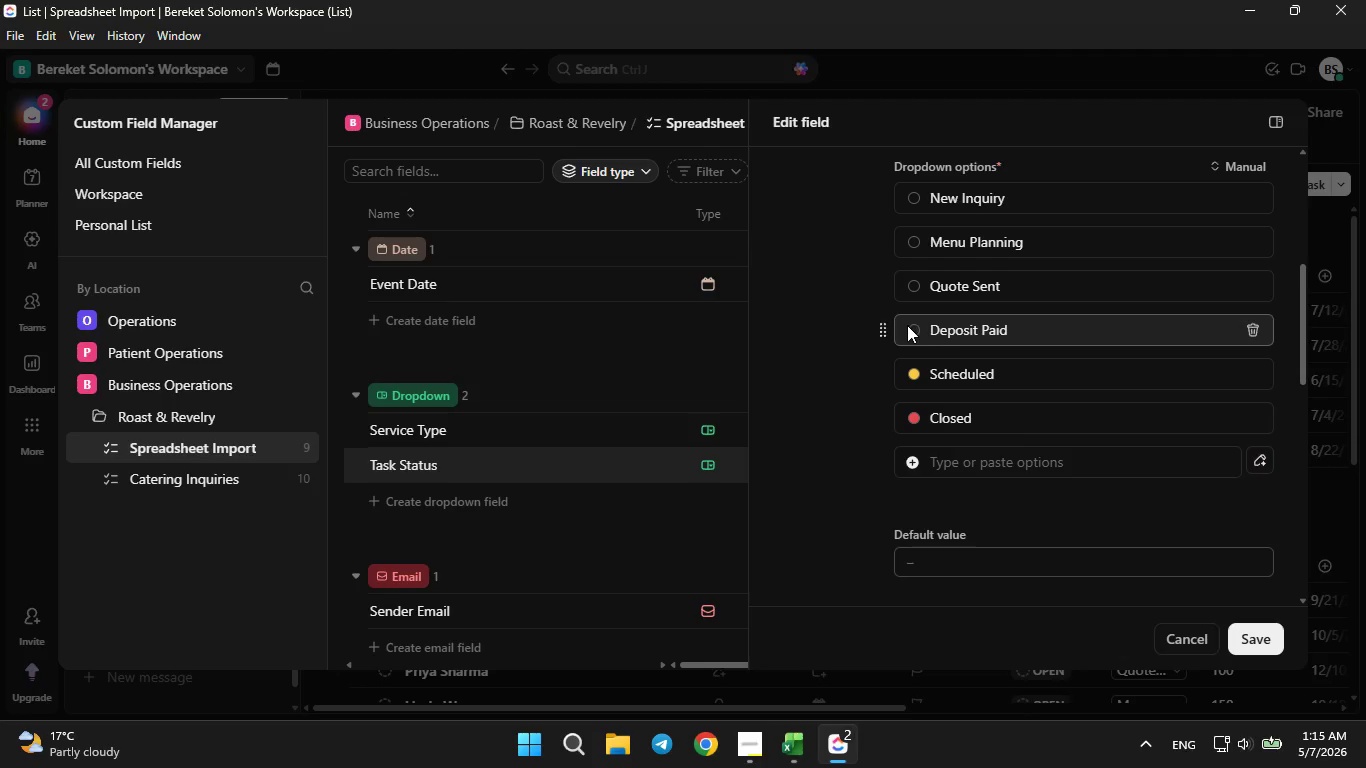 
double_click([908, 328])
 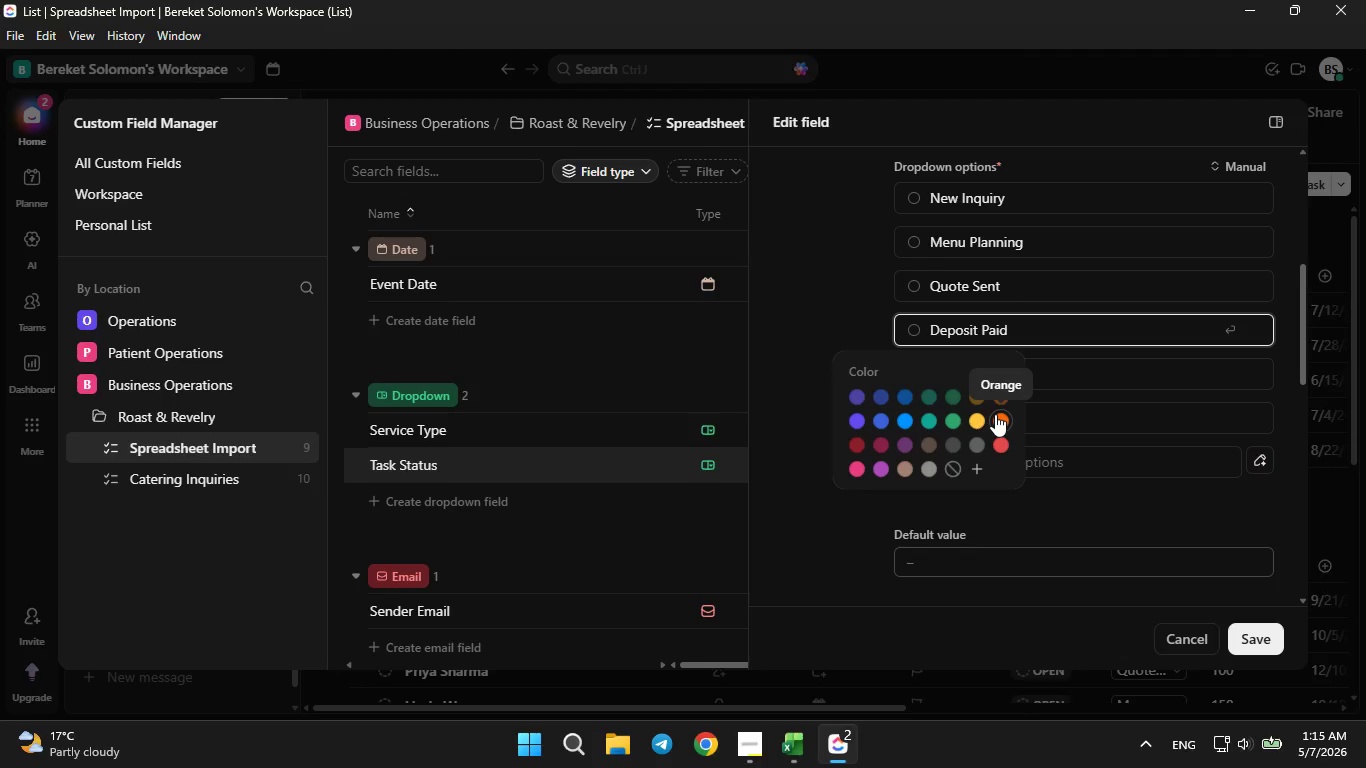 
left_click([947, 421])
 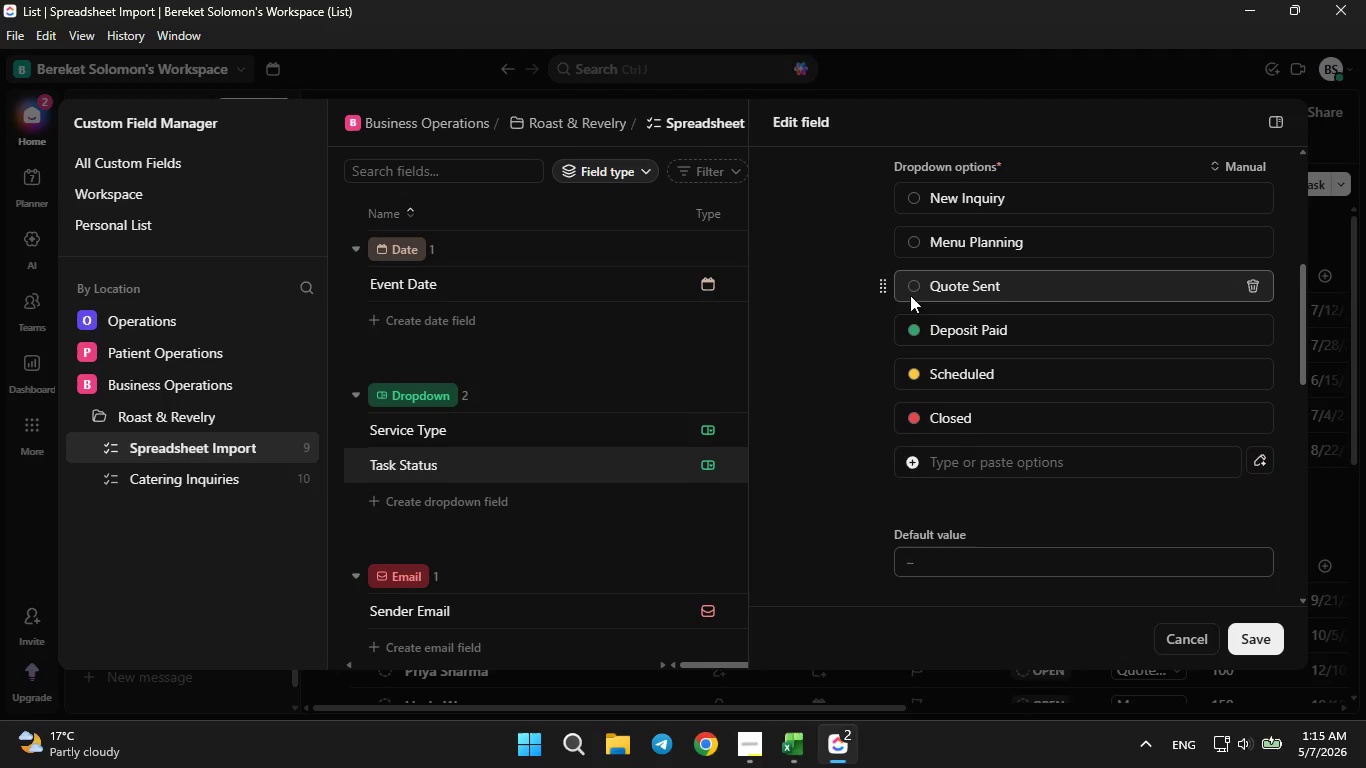 
left_click([909, 286])
 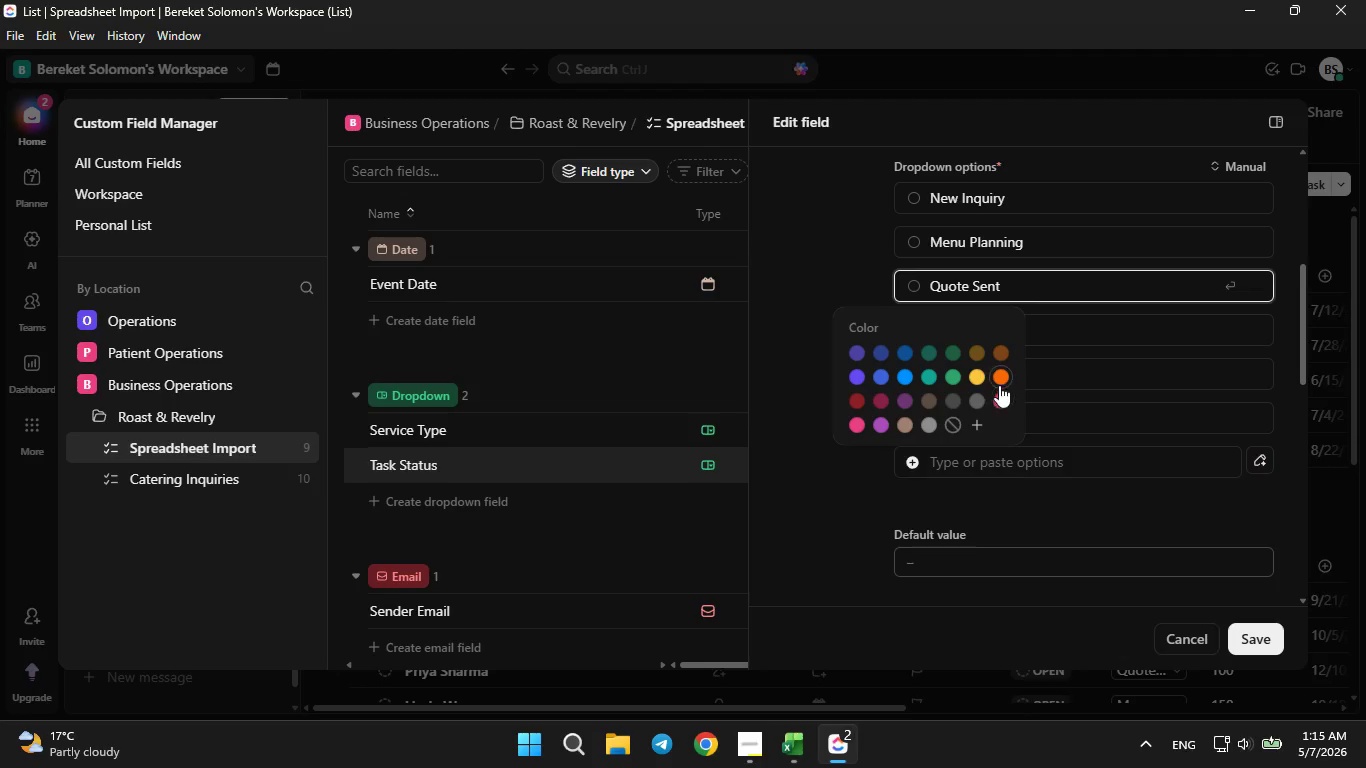 
left_click([999, 380])
 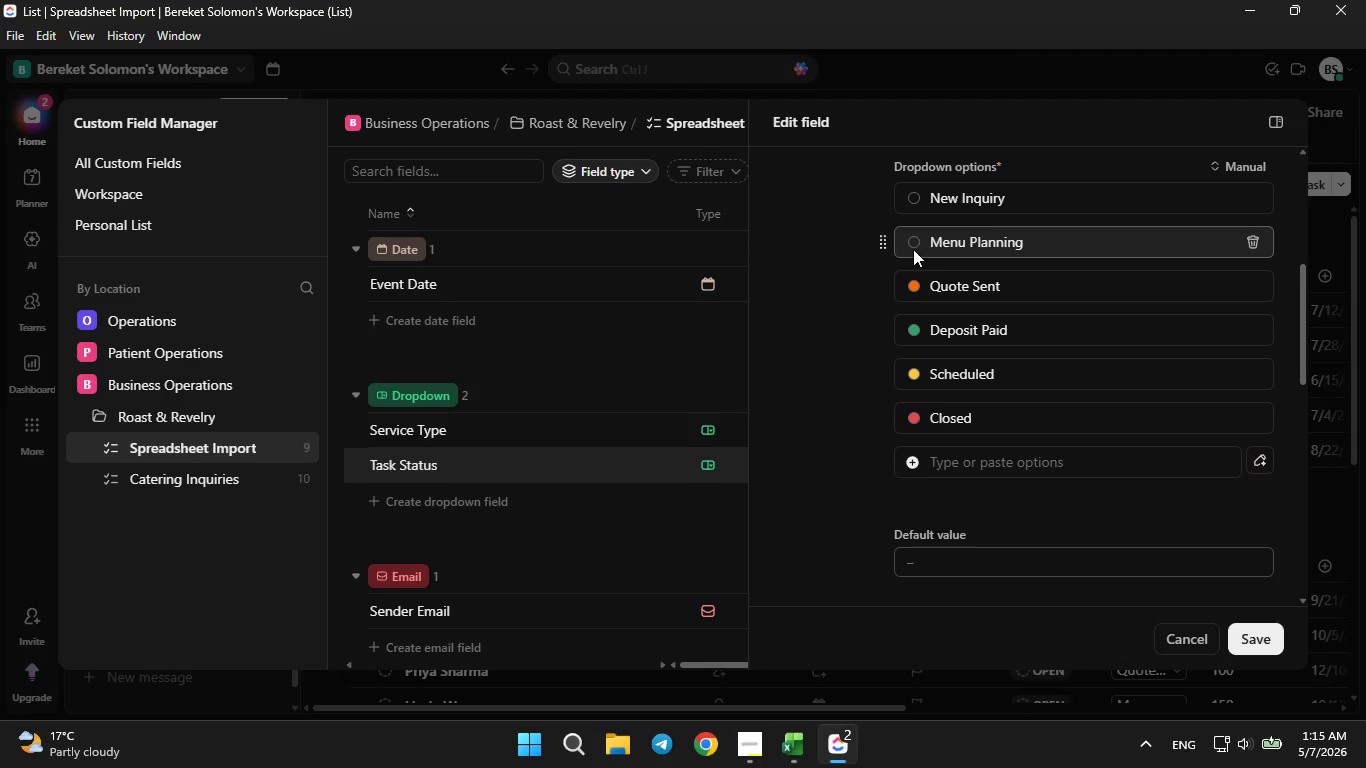 
left_click([915, 243])
 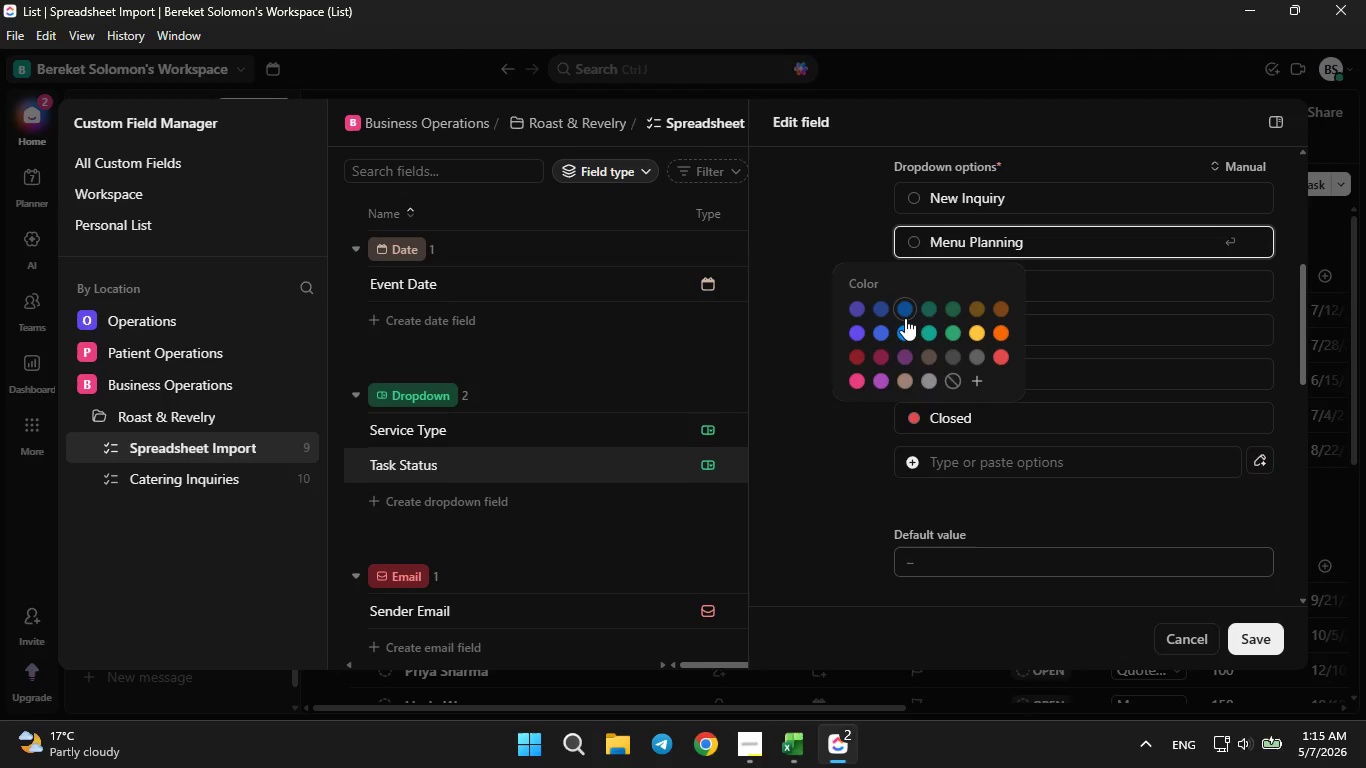 
left_click([905, 321])
 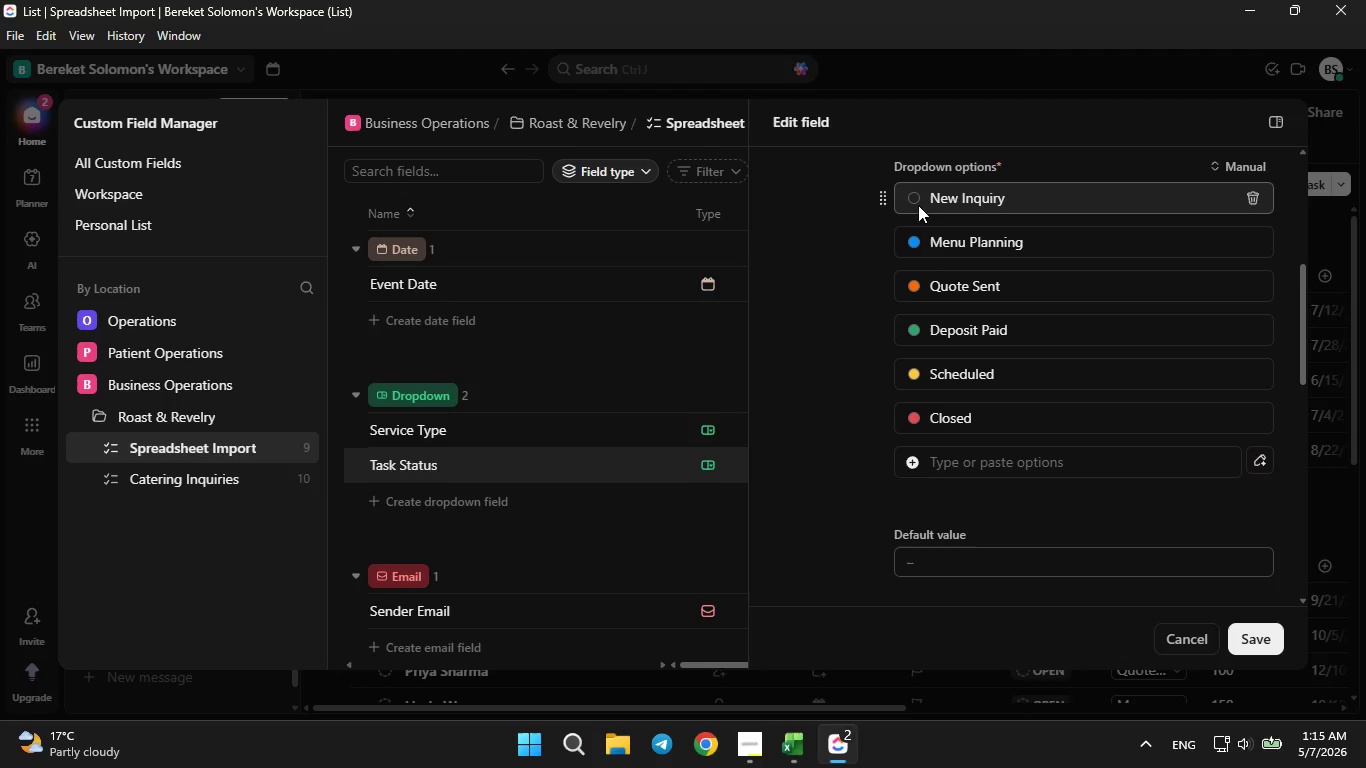 
double_click([915, 199])
 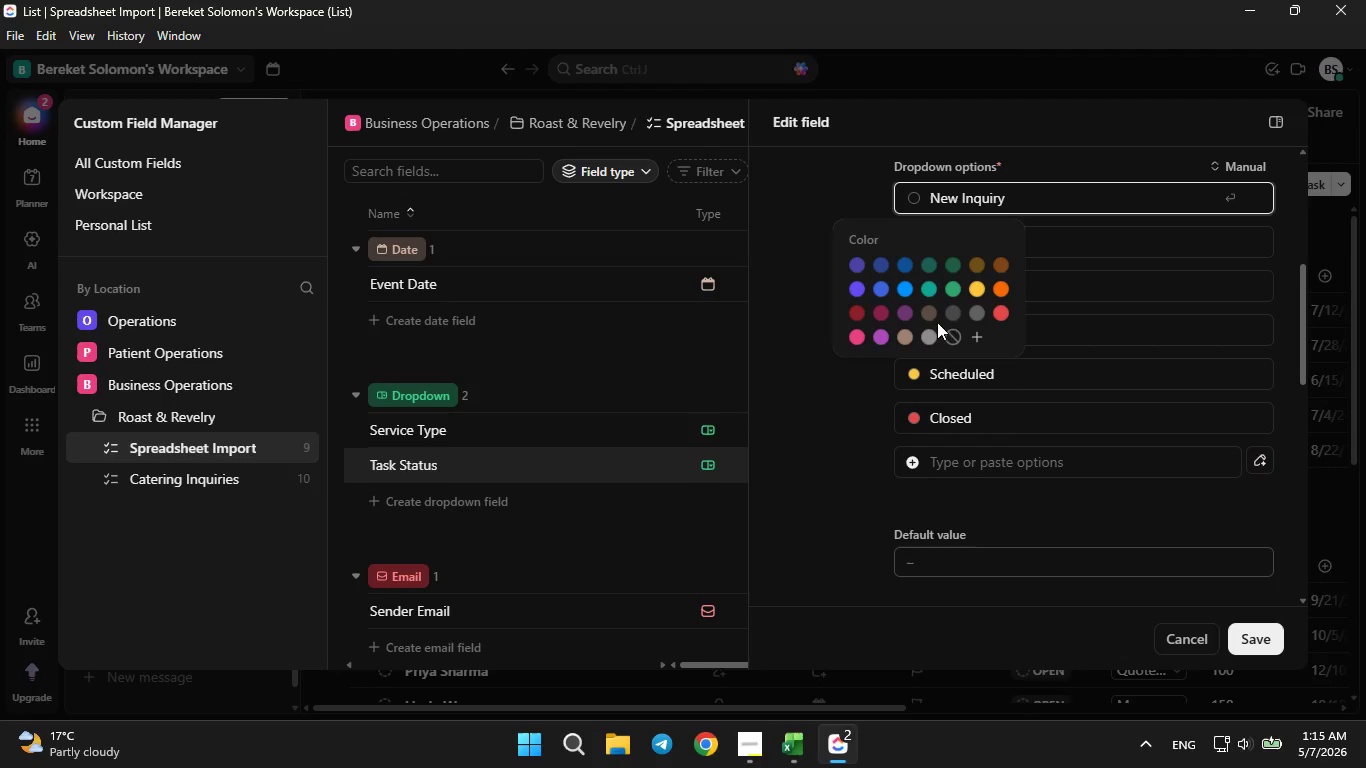 
left_click([932, 311])
 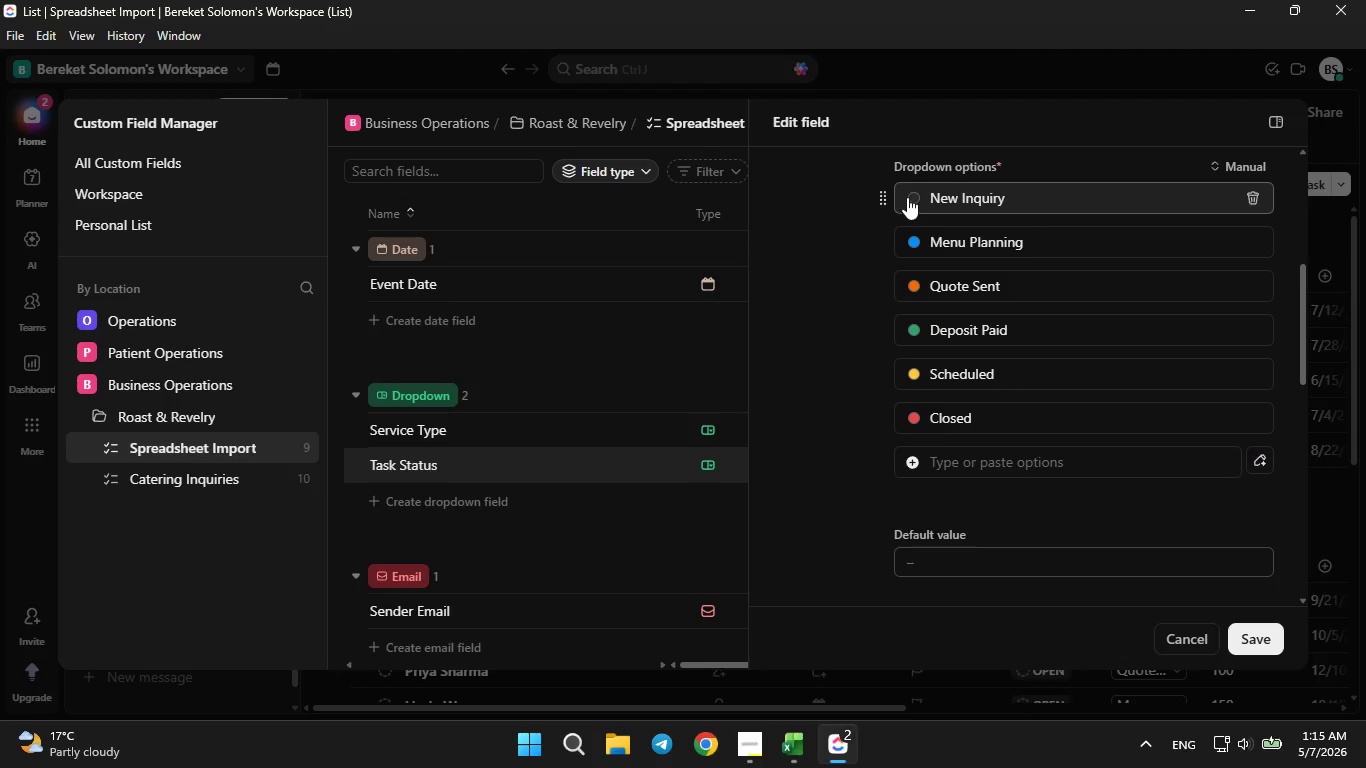 
left_click([910, 197])
 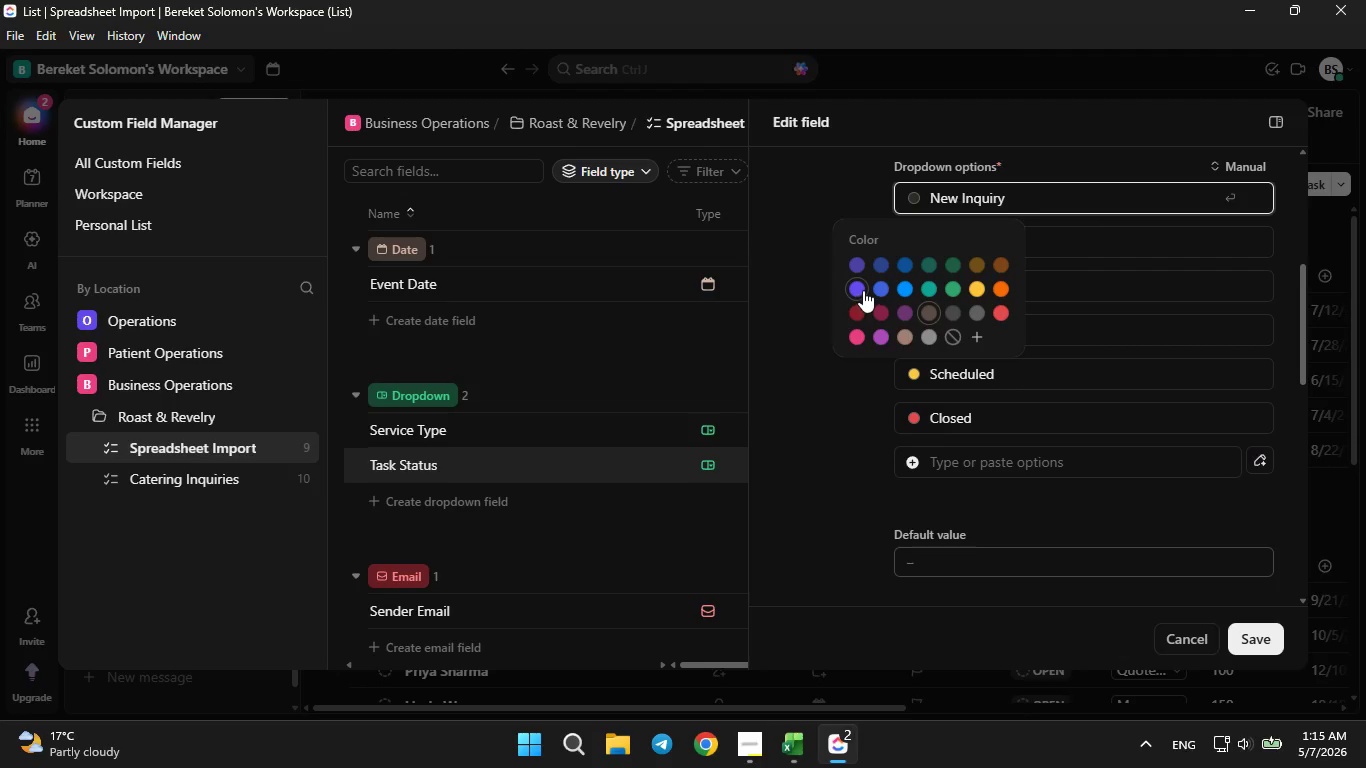 
left_click([874, 290])
 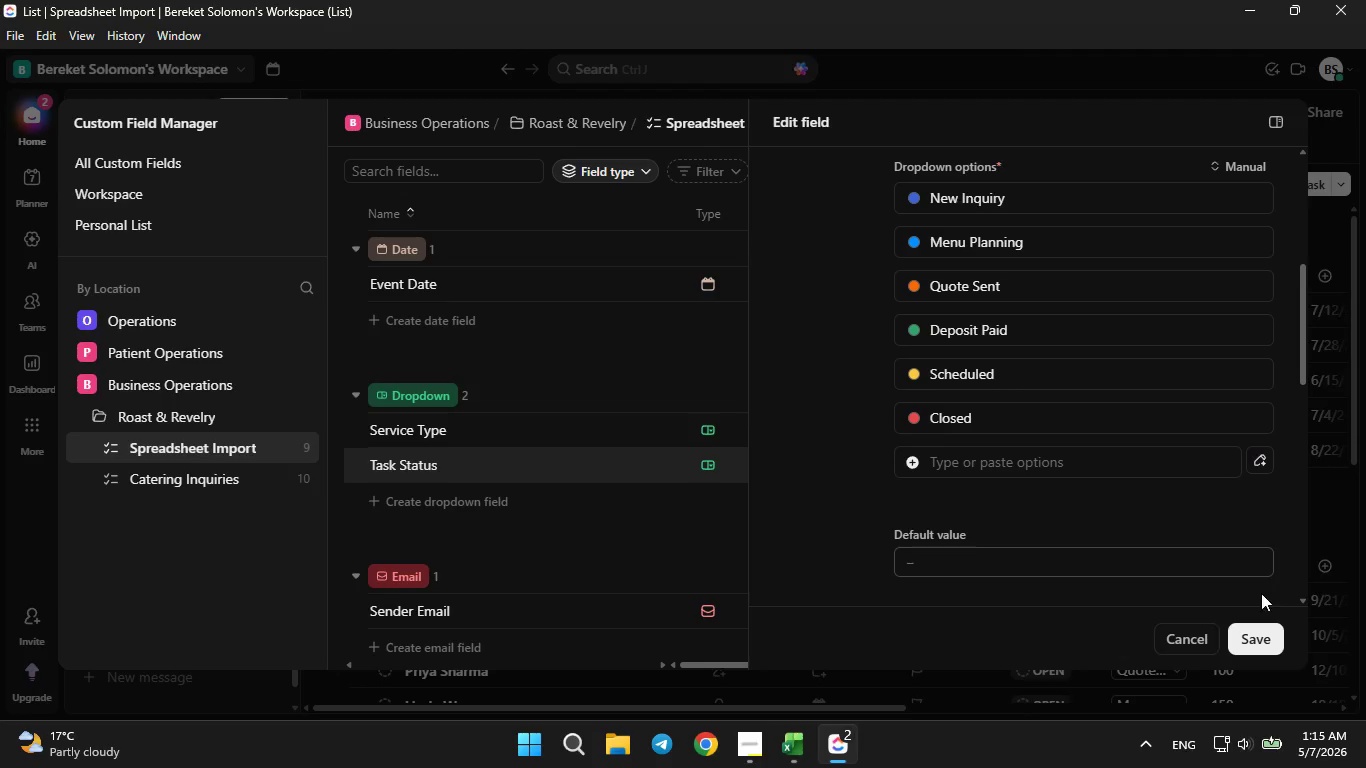 
left_click([1262, 631])
 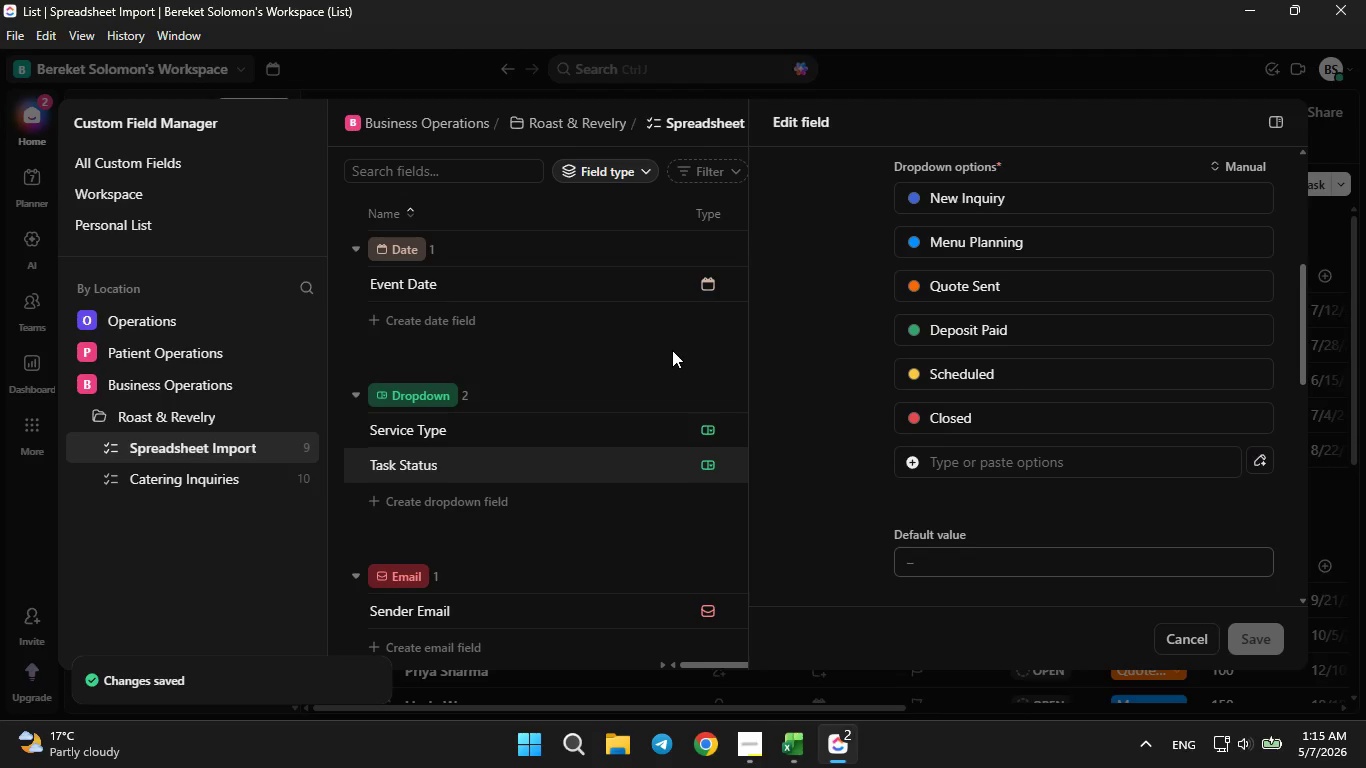 
left_click([672, 350])
 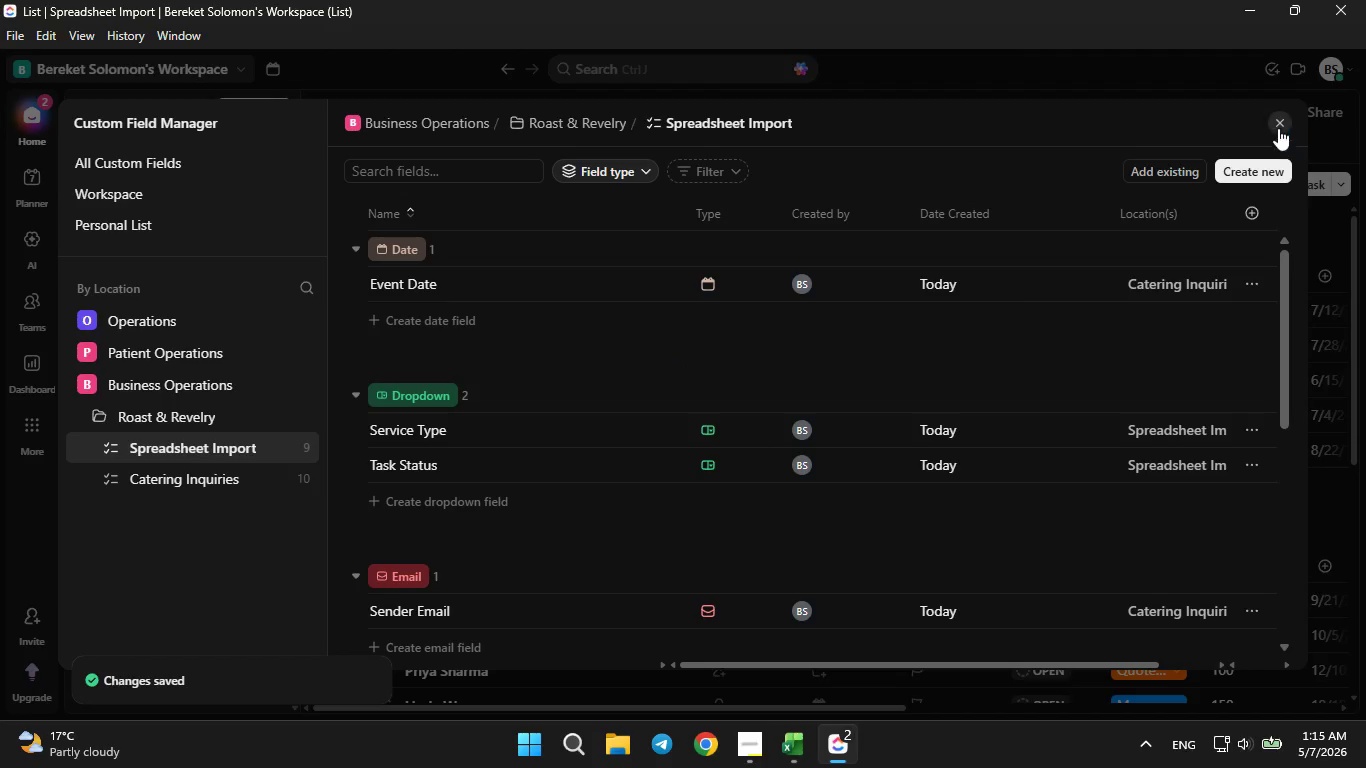 
left_click([1277, 122])
 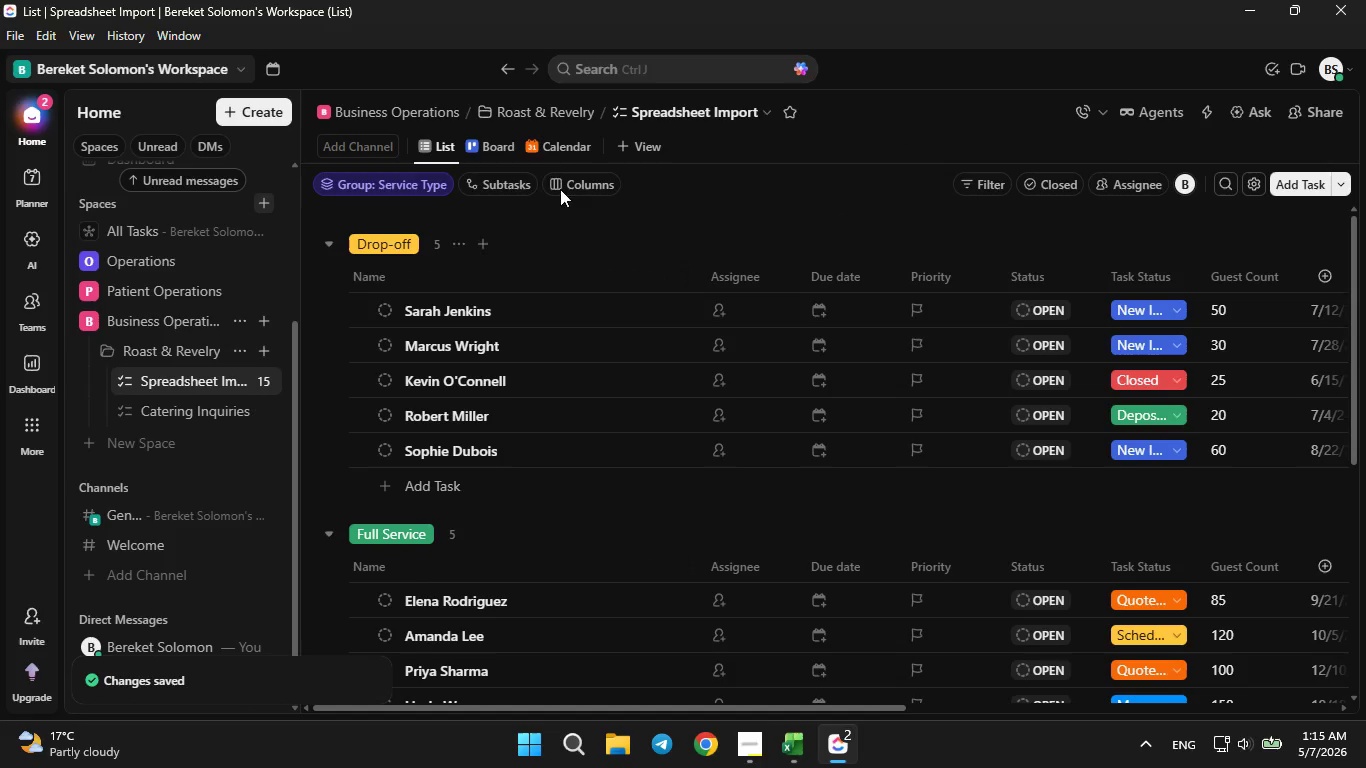 
left_click([495, 142])
 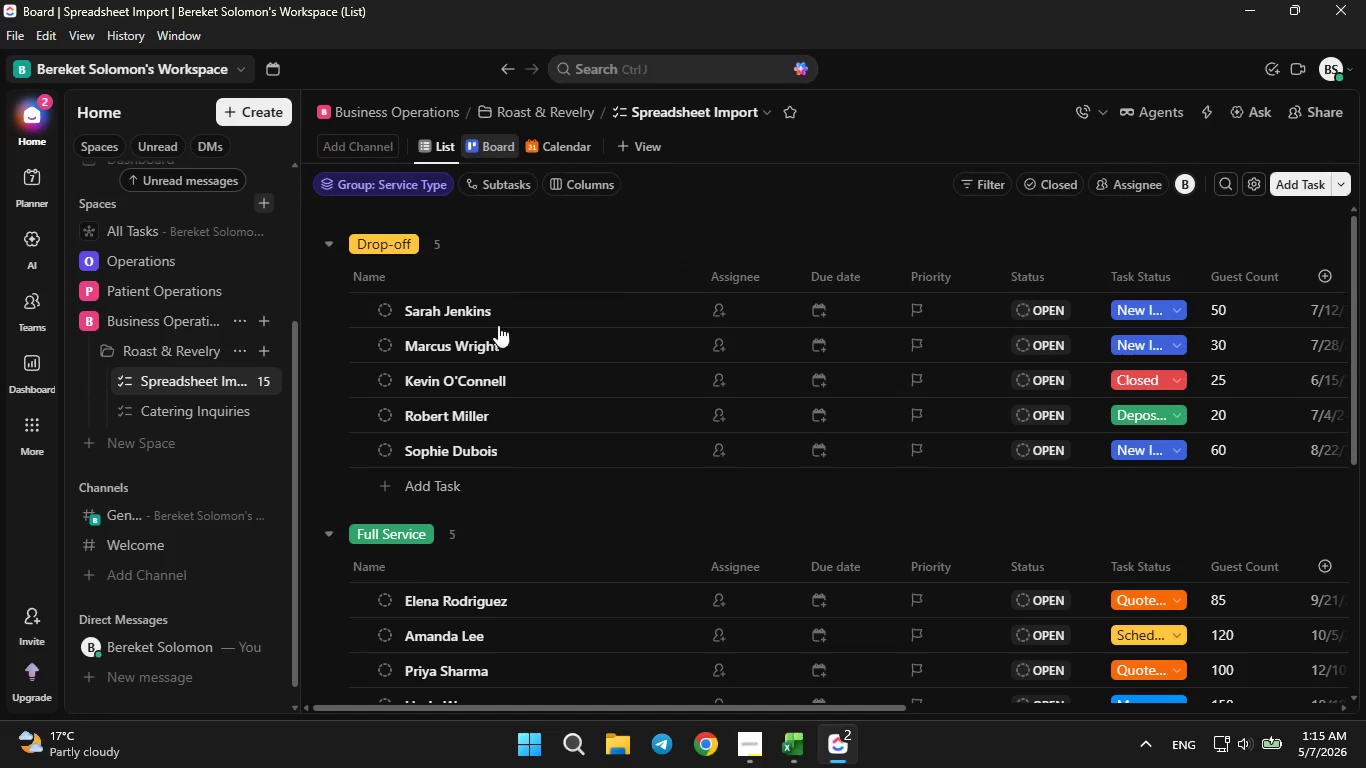 
mouse_move([547, 313])
 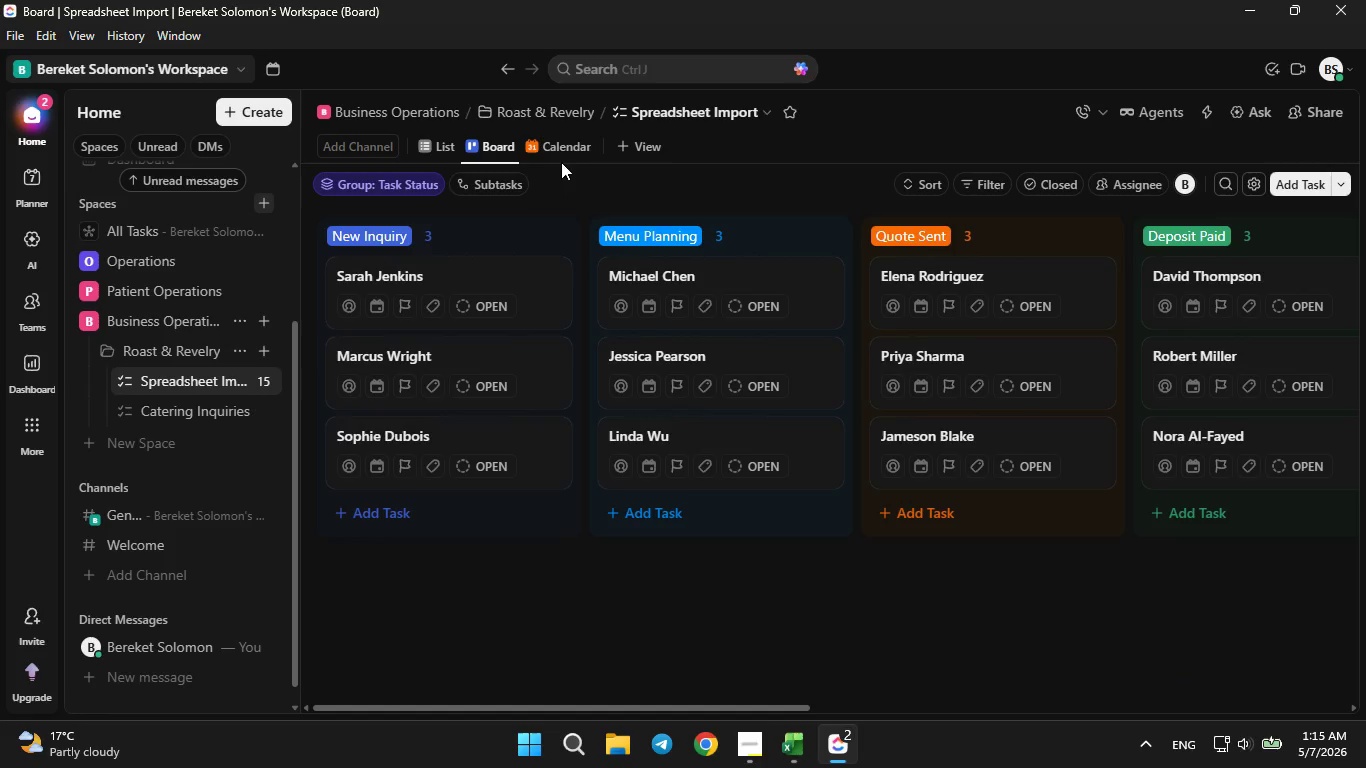 
left_click([563, 151])
 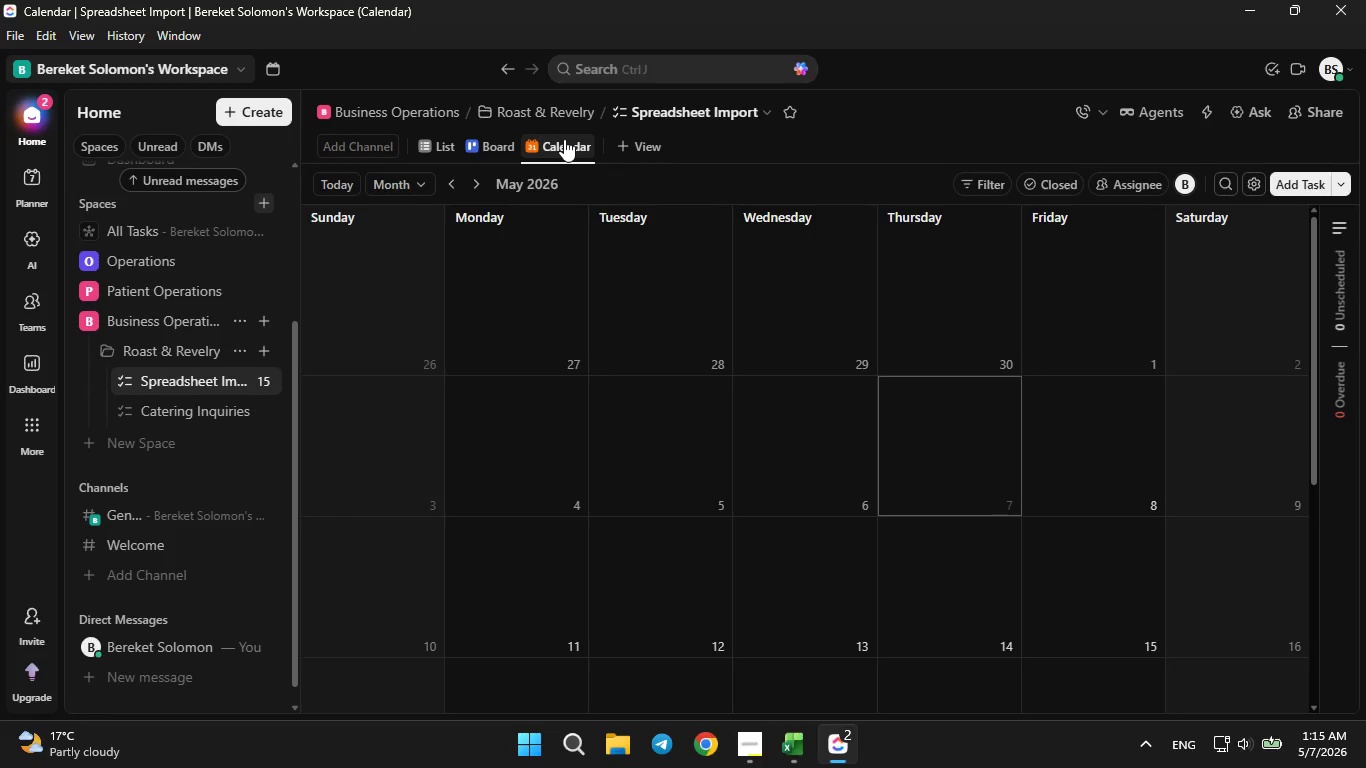 
left_click([564, 139])
 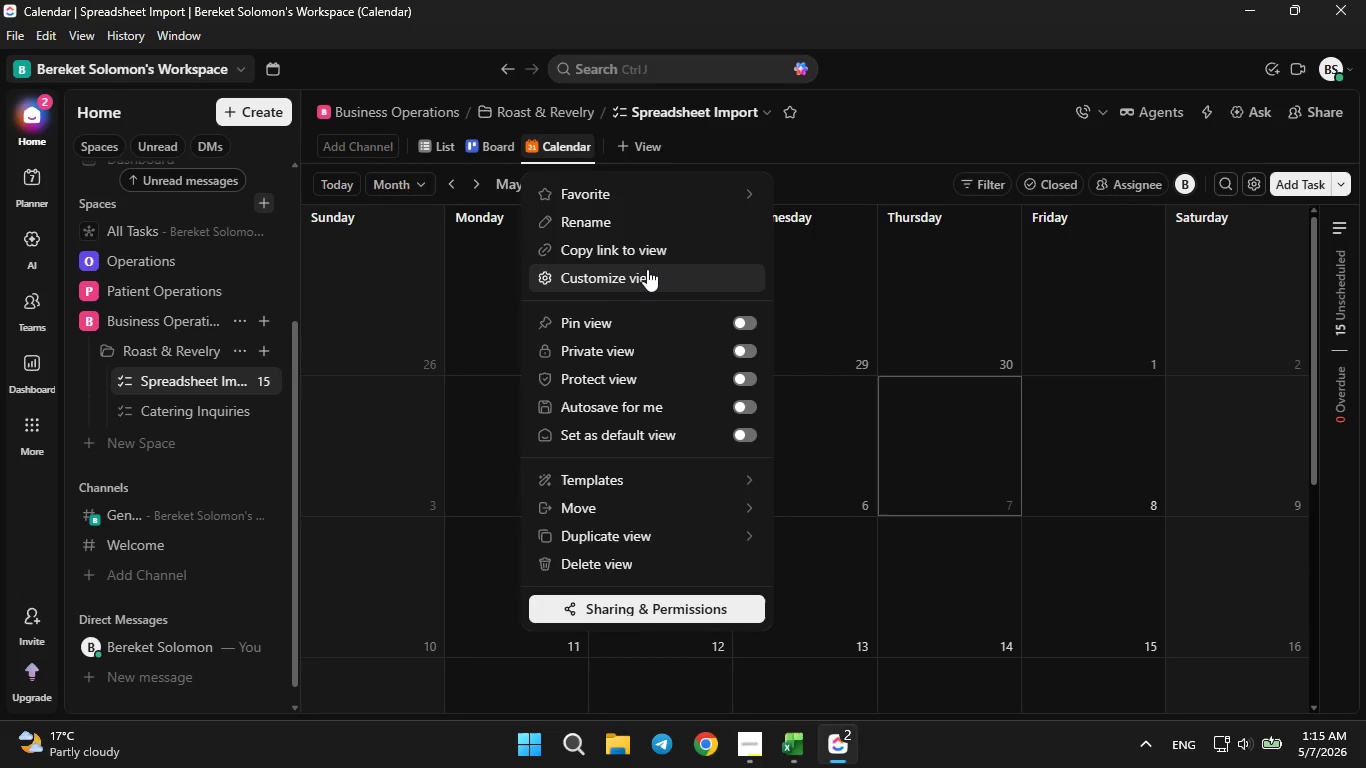 
wait(11.02)
 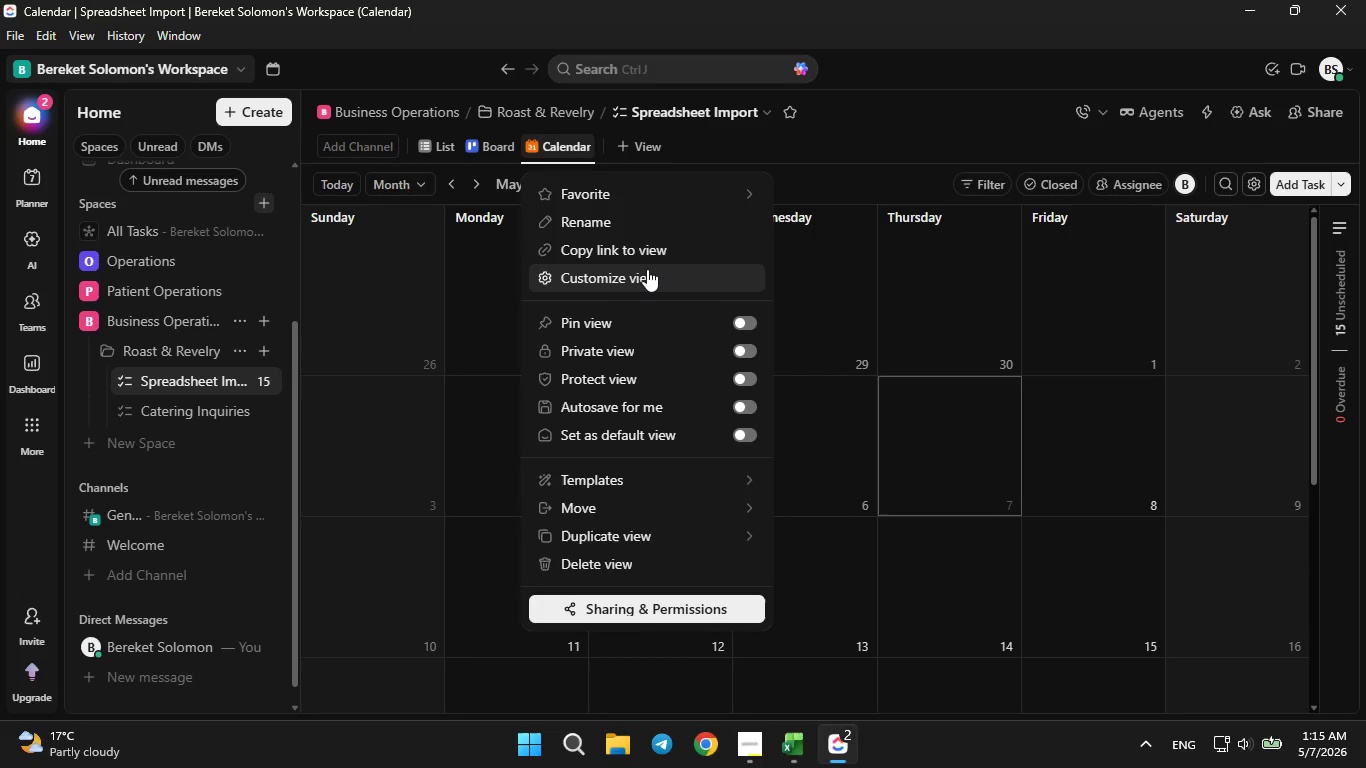 
left_click([855, 127])
 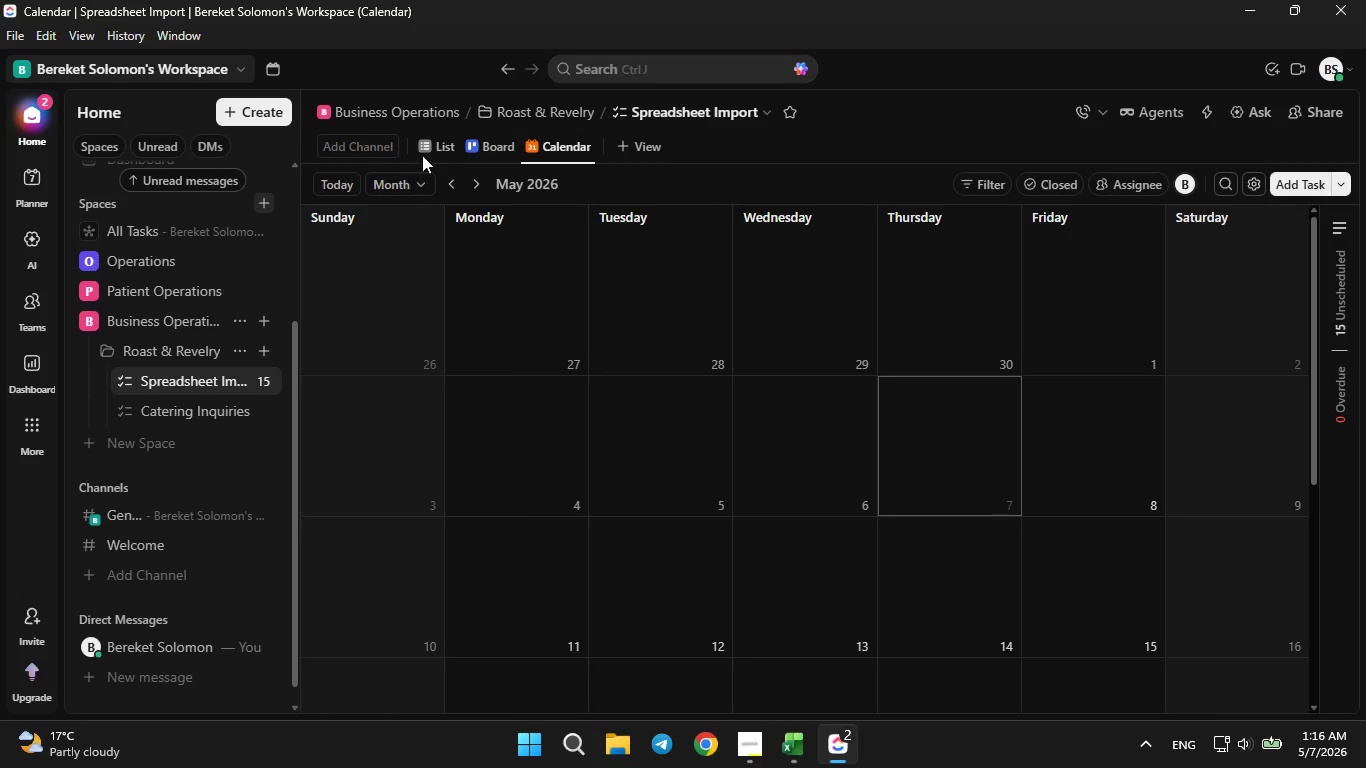 
left_click([432, 145])
 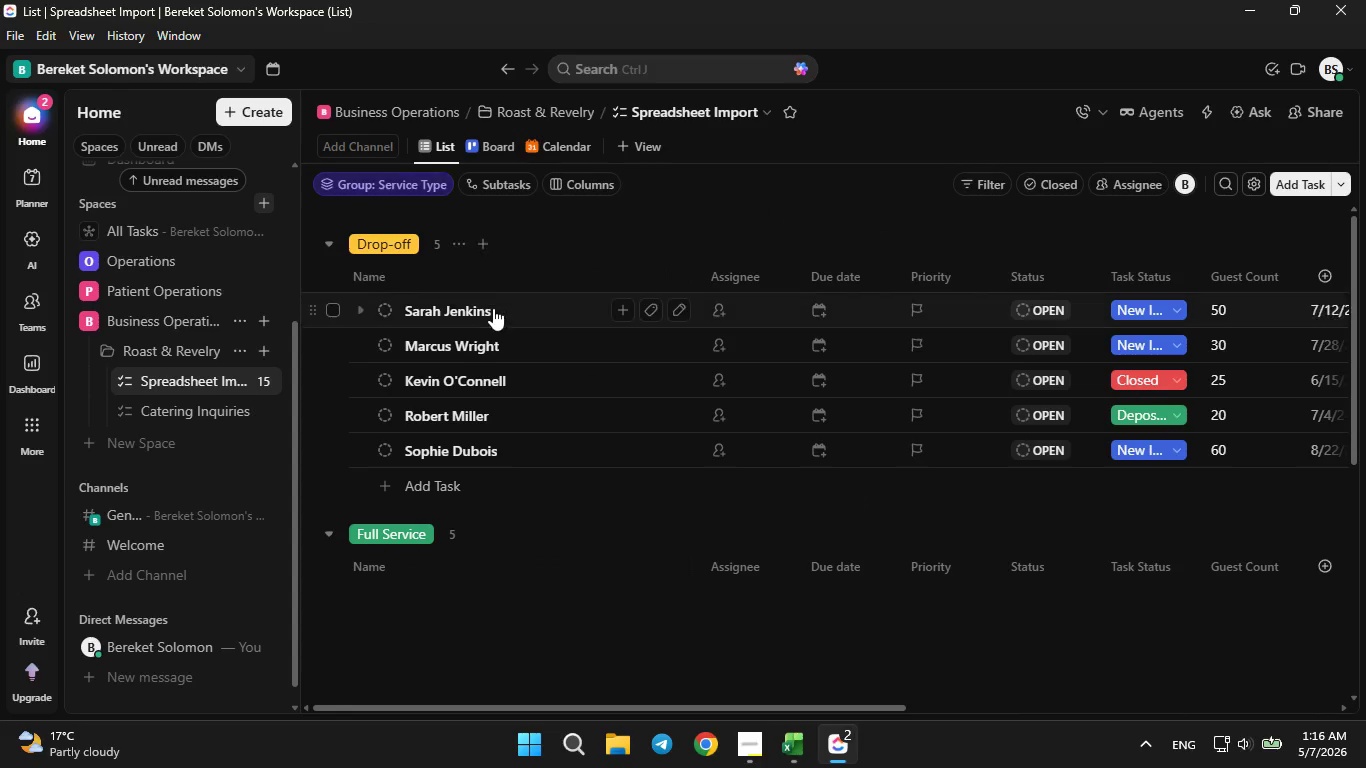 
left_click([490, 309])
 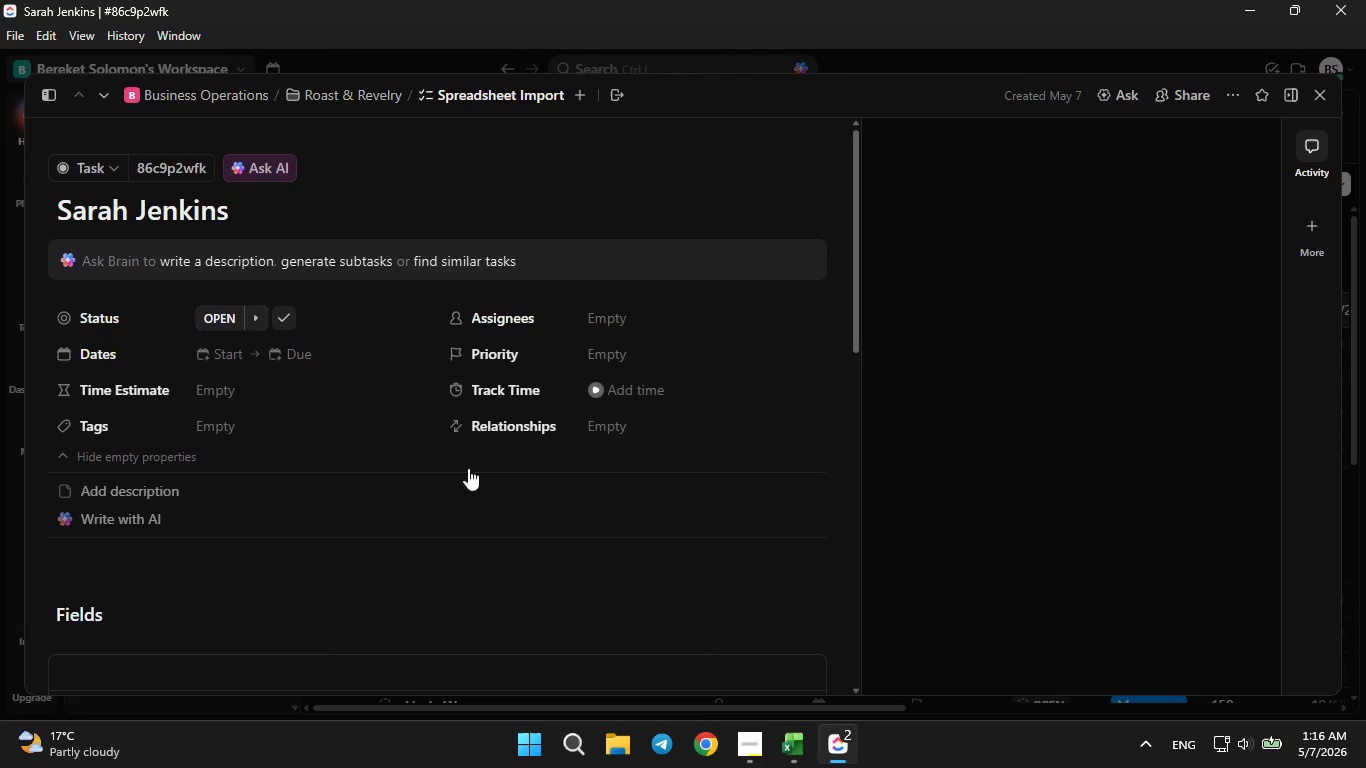 
wait(5.09)
 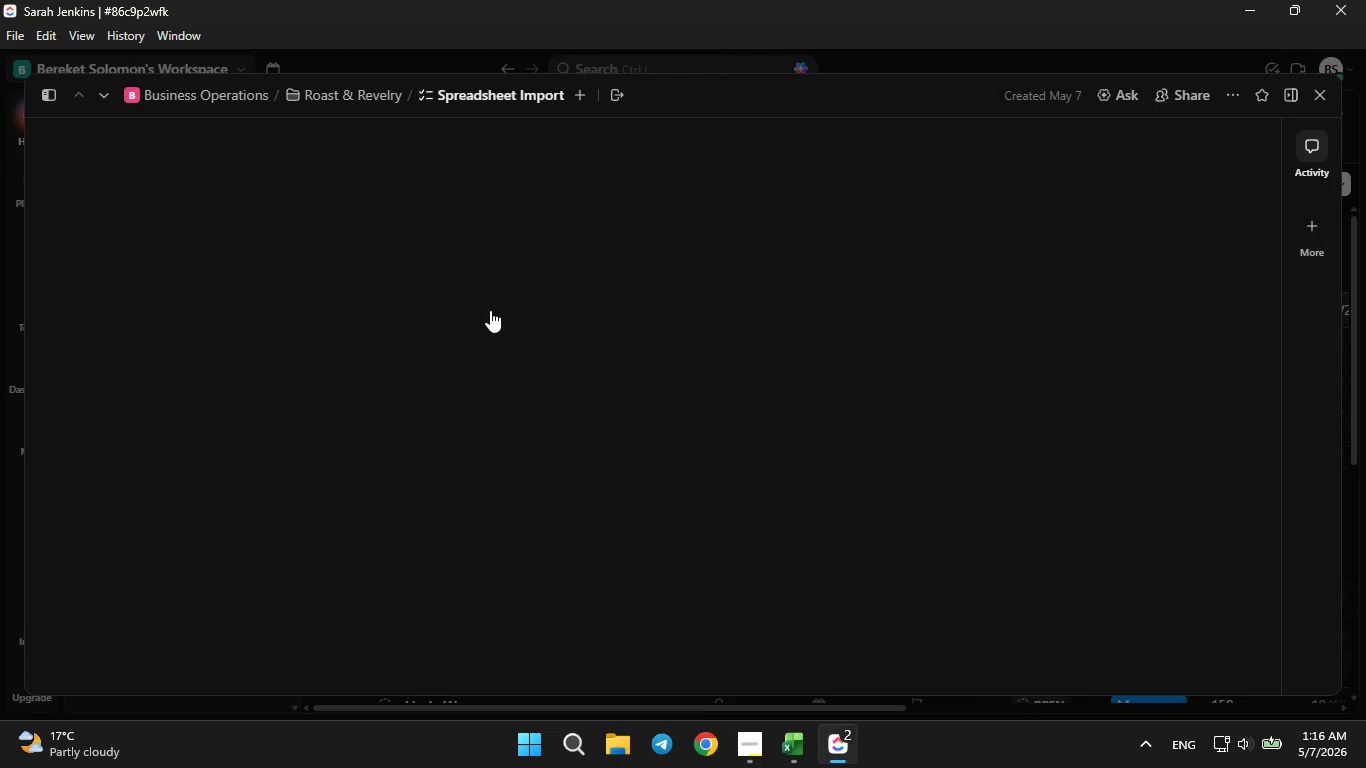 
left_click([244, 439])
 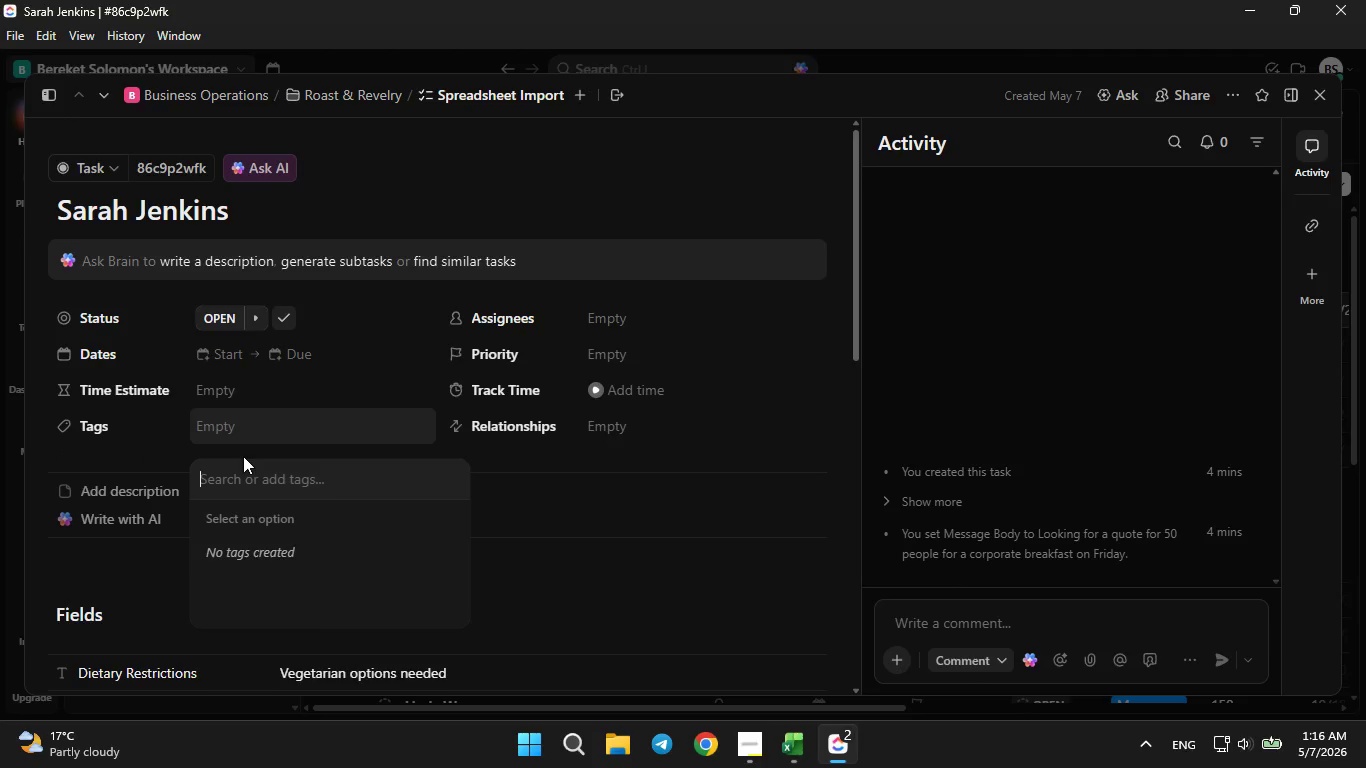 
key(CapsLock)
 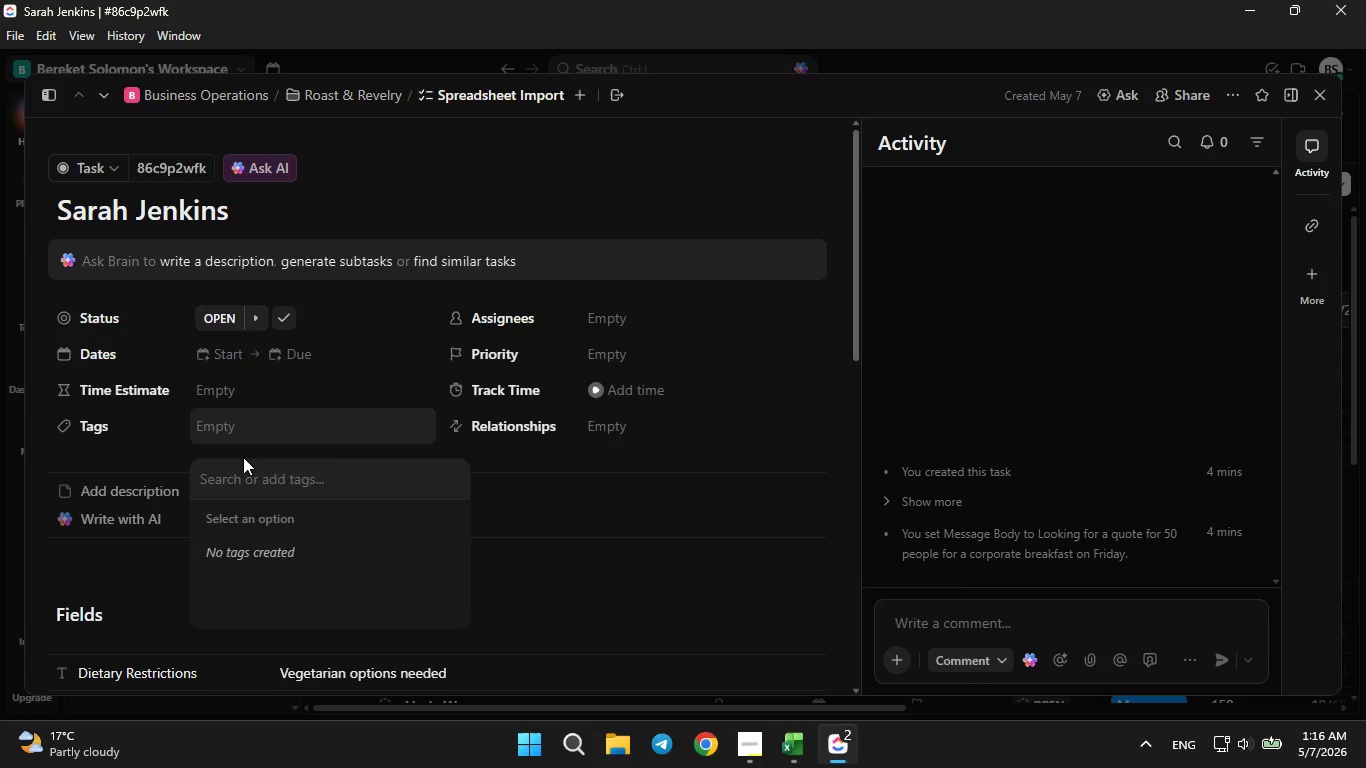 
key(C)
 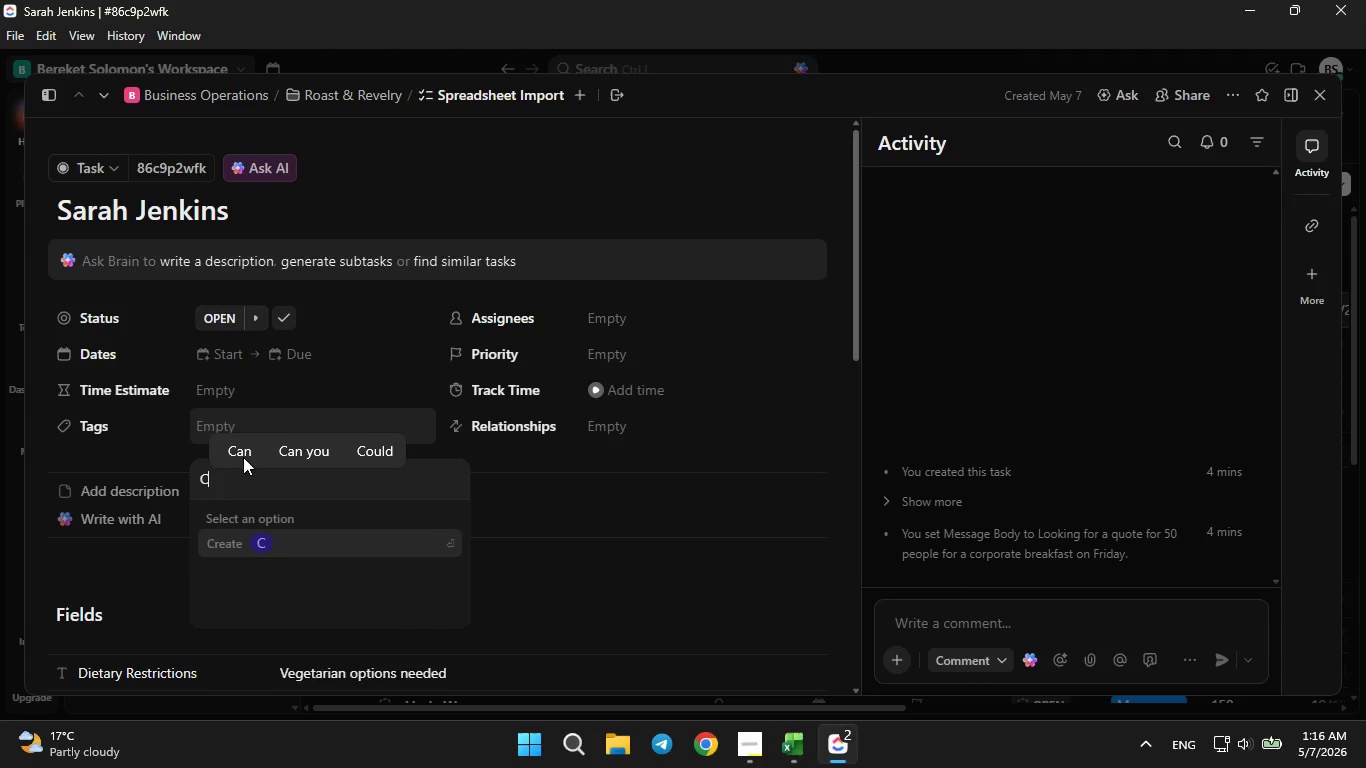 
type(onf)
 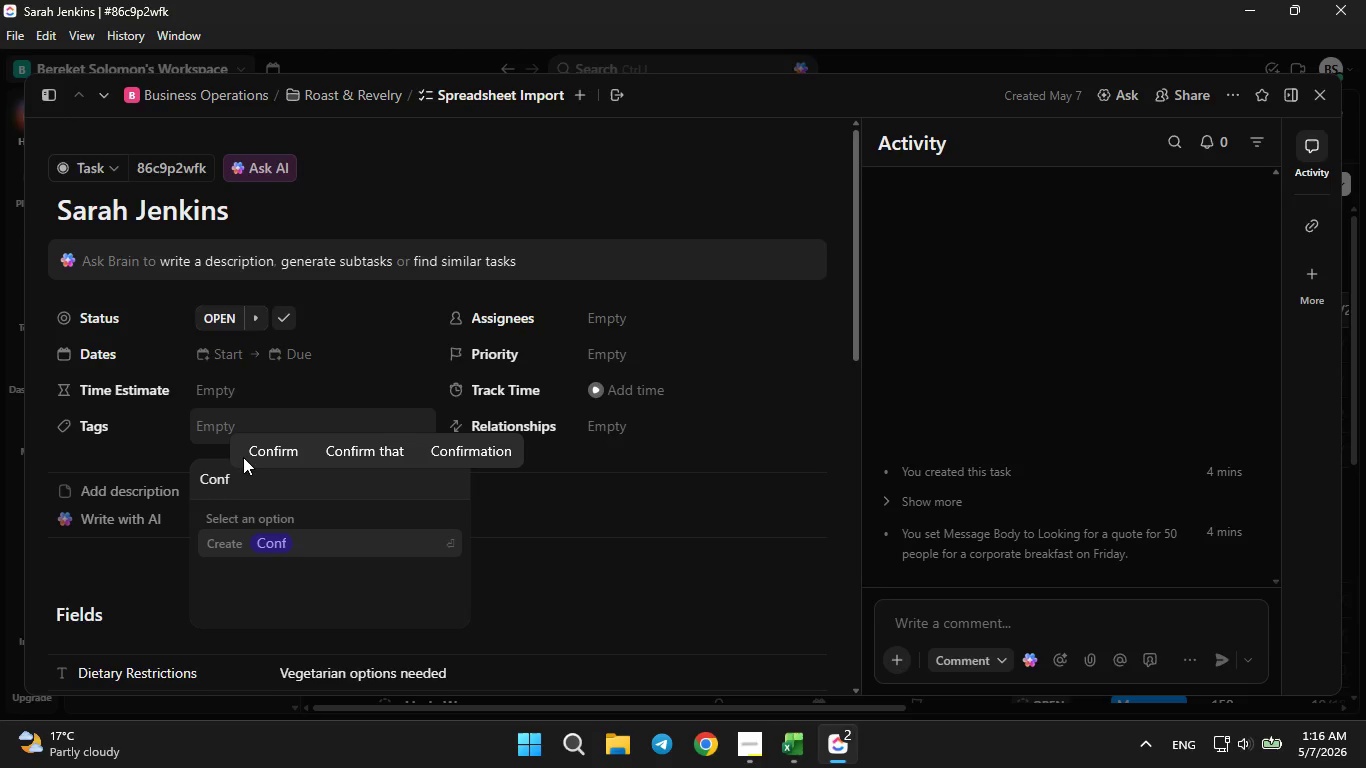 
type(irmed)
 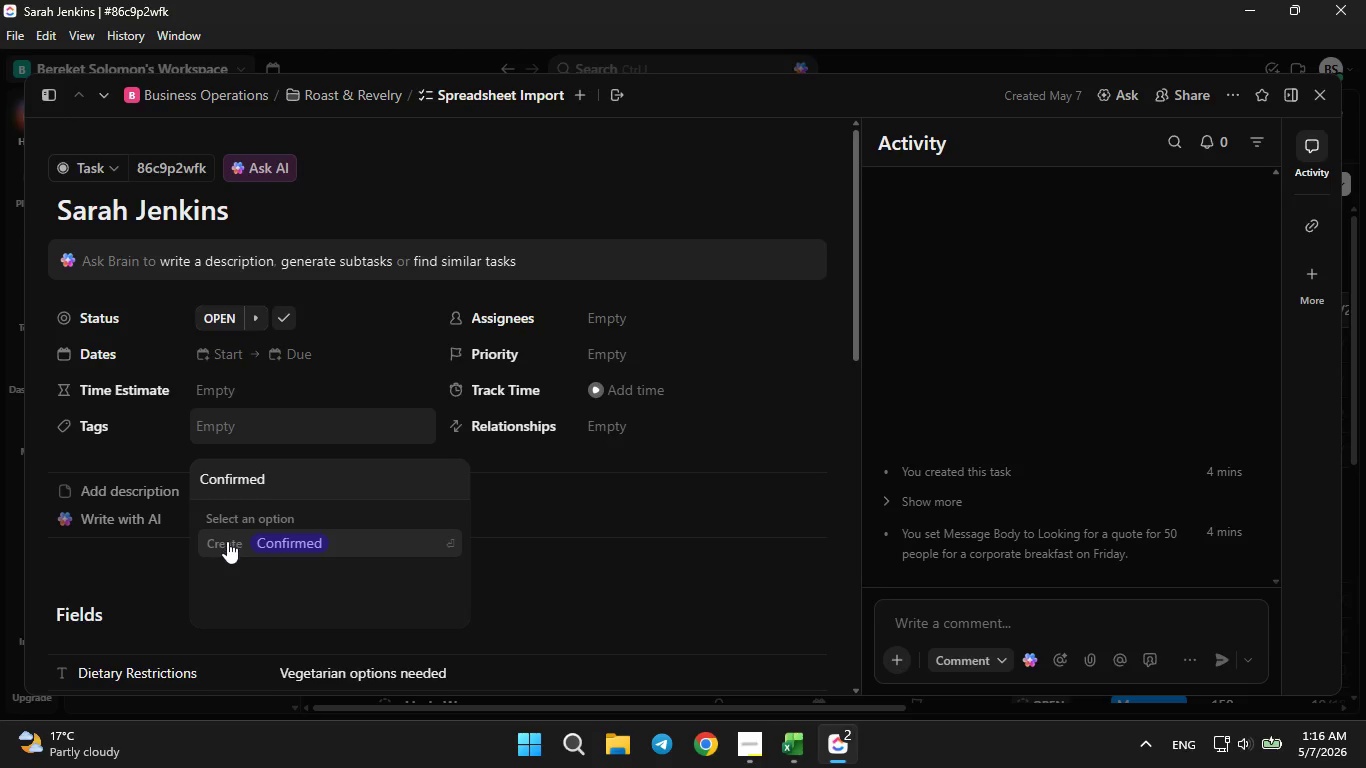 
left_click([227, 541])
 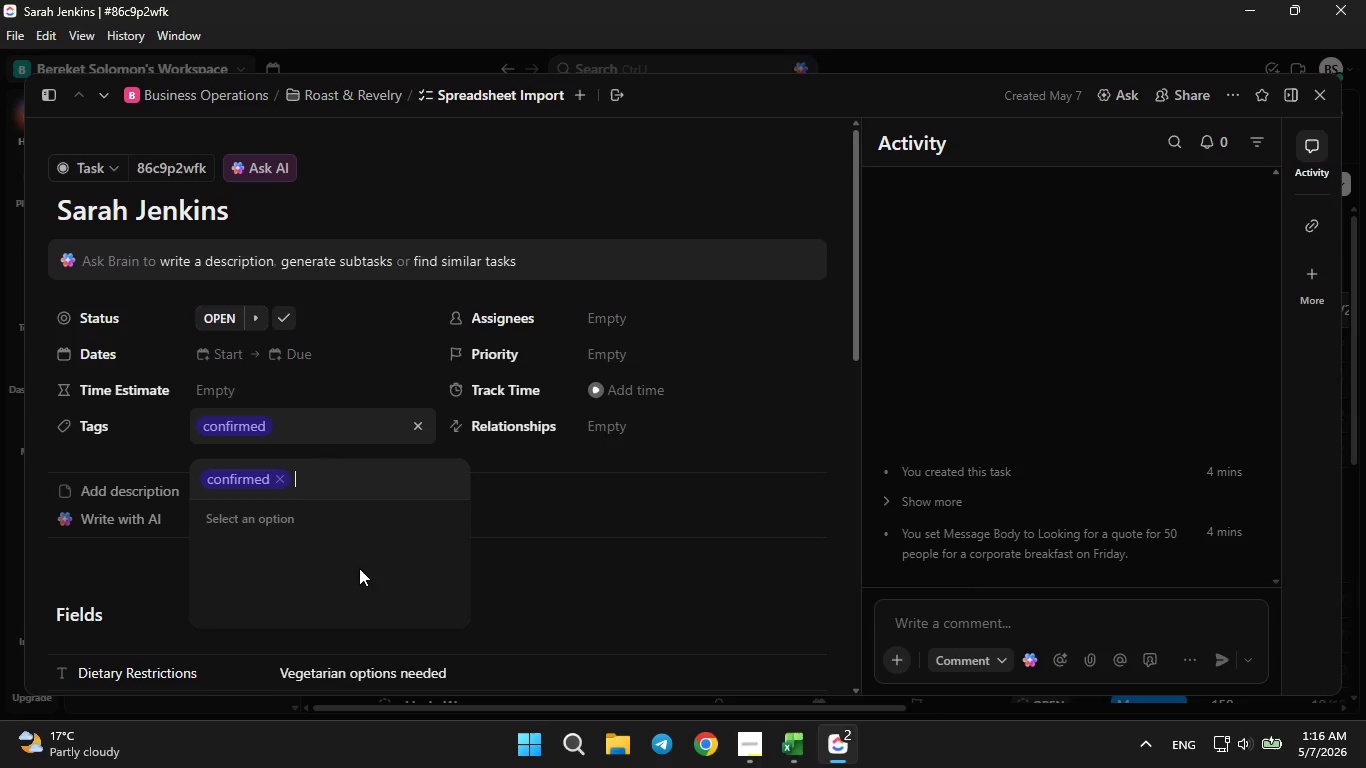 
left_click([503, 564])
 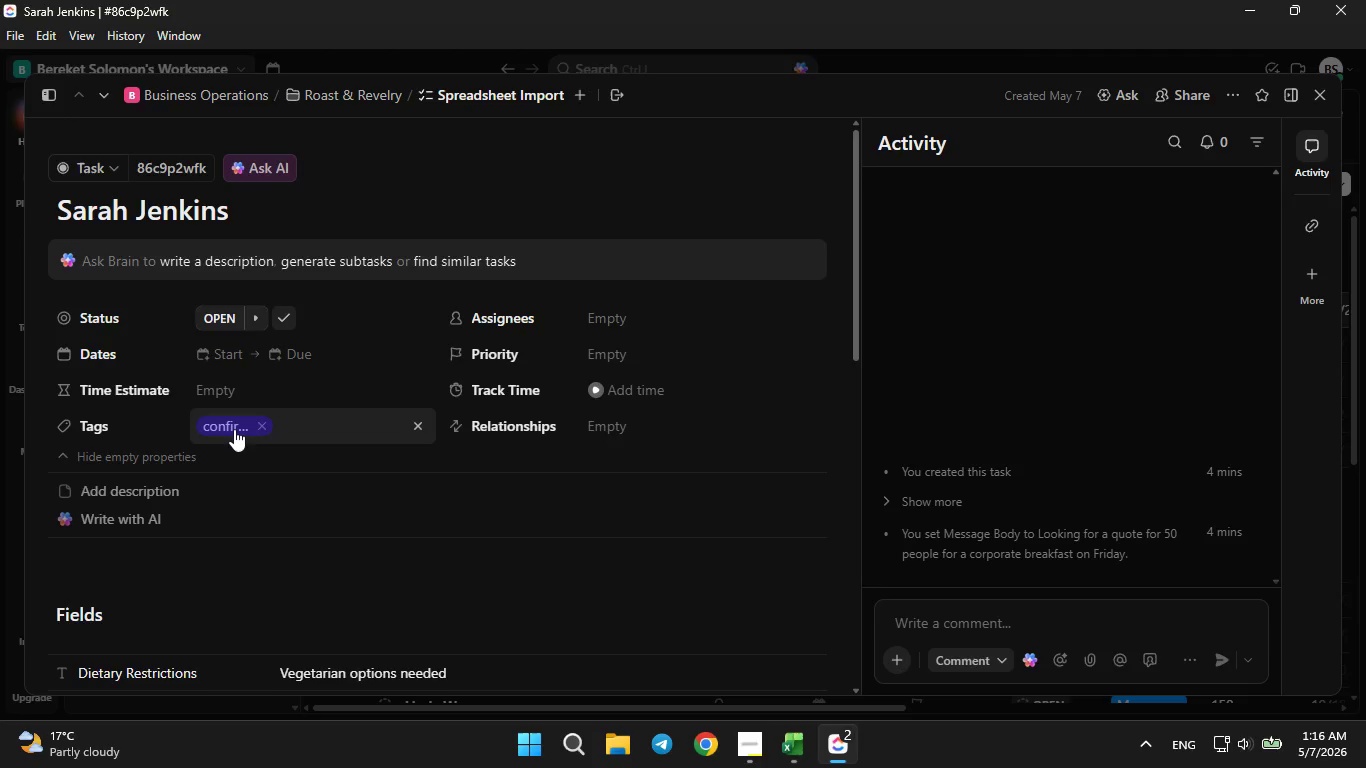 
left_click([234, 428])
 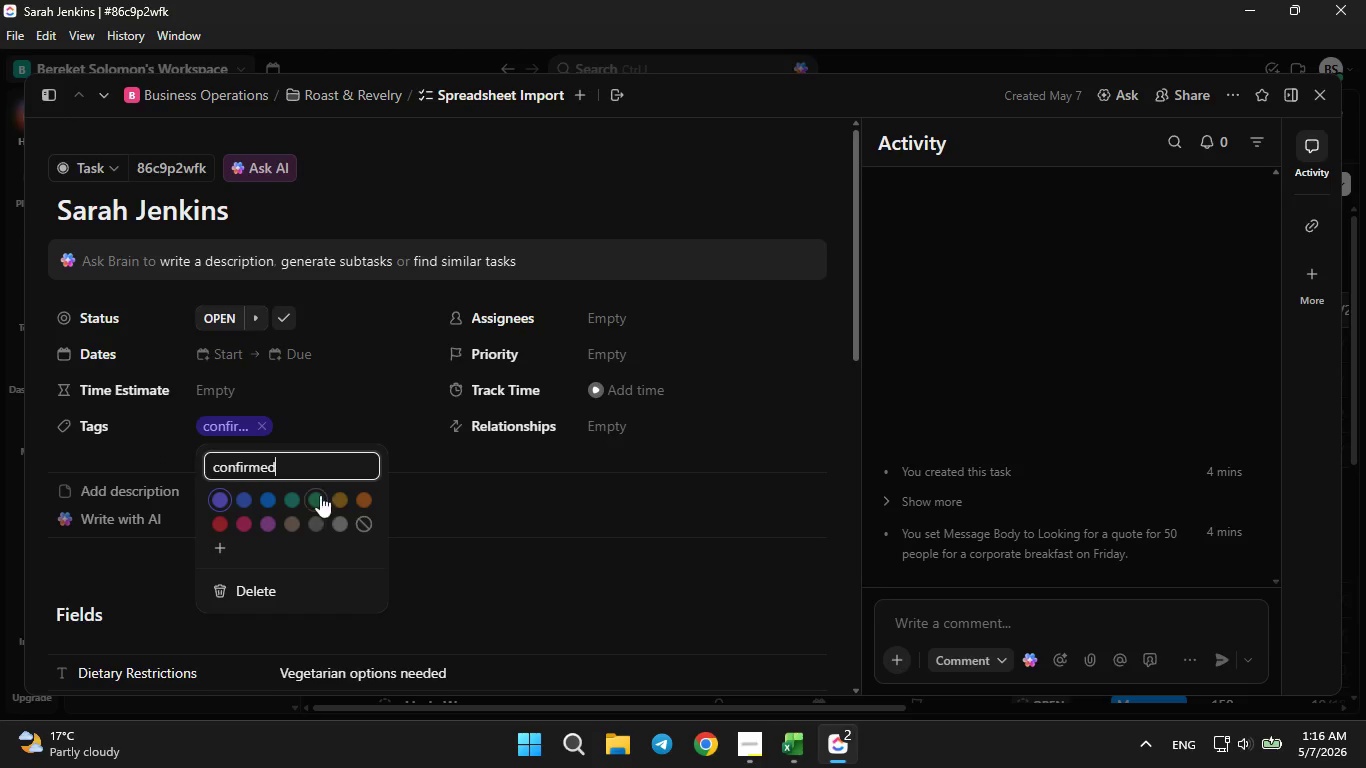 
left_click([317, 504])
 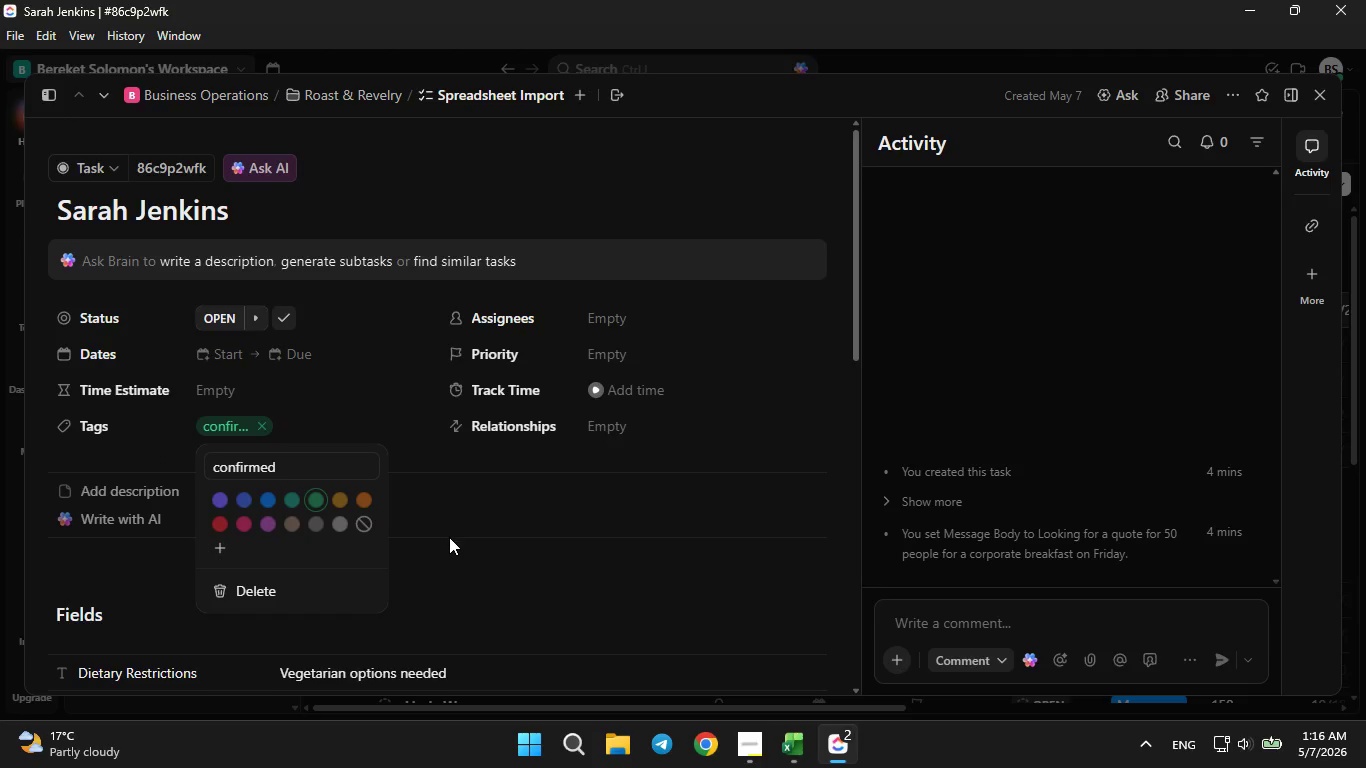 
left_click([449, 537])
 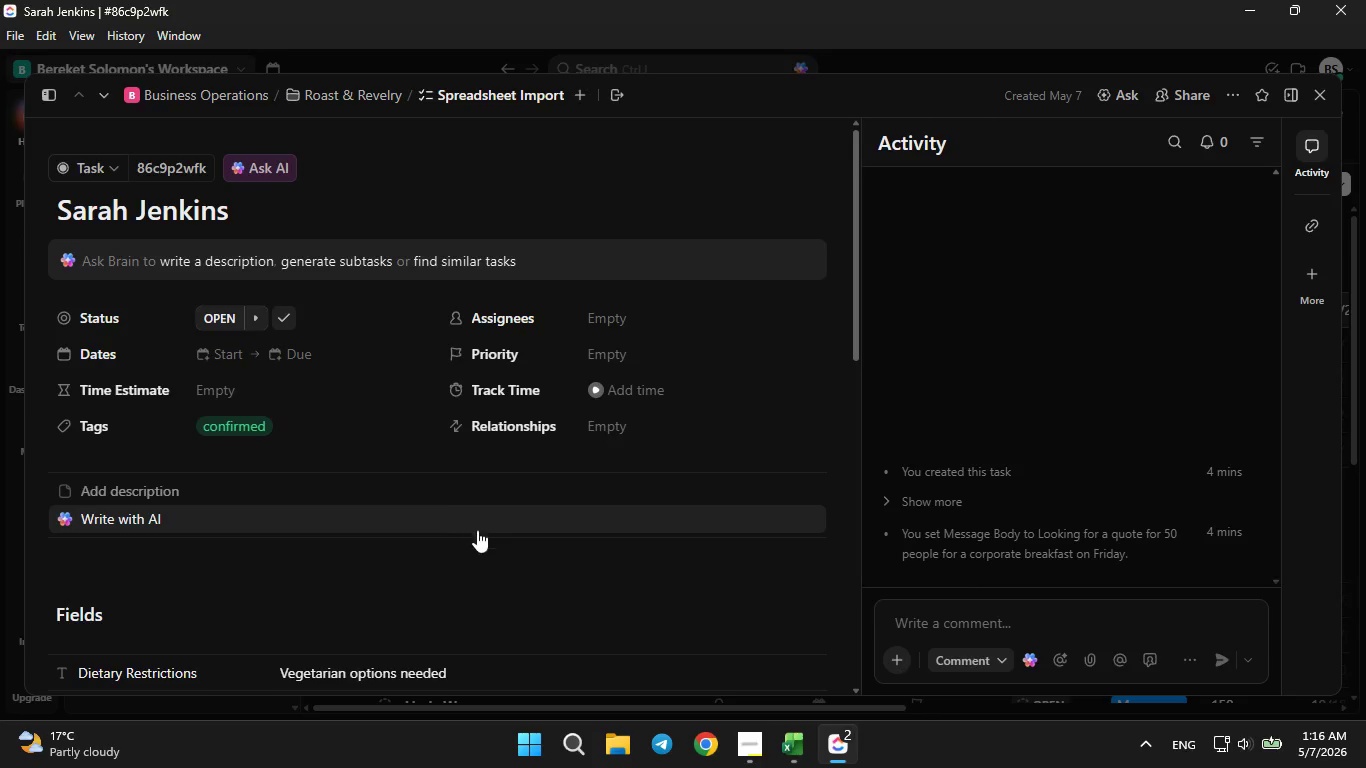 
wait(6.61)
 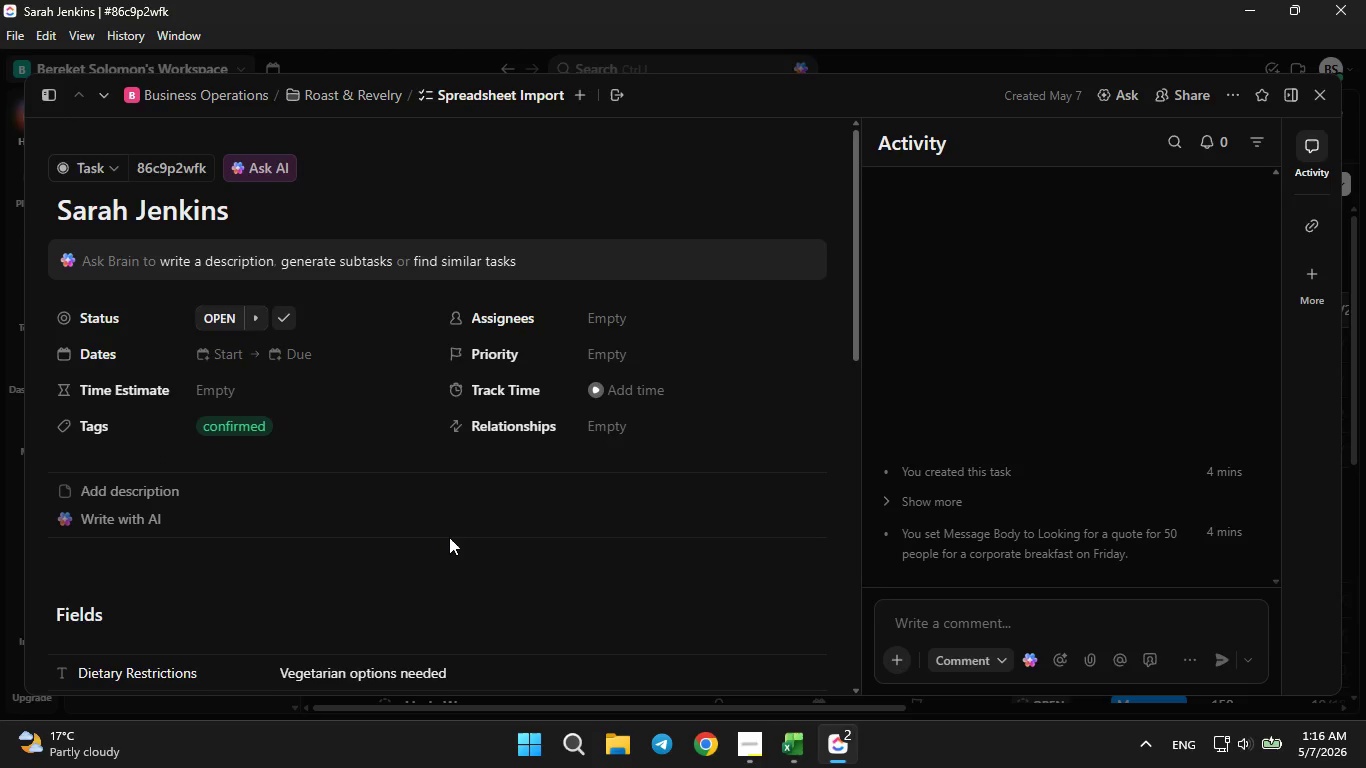 
left_click([1326, 83])
 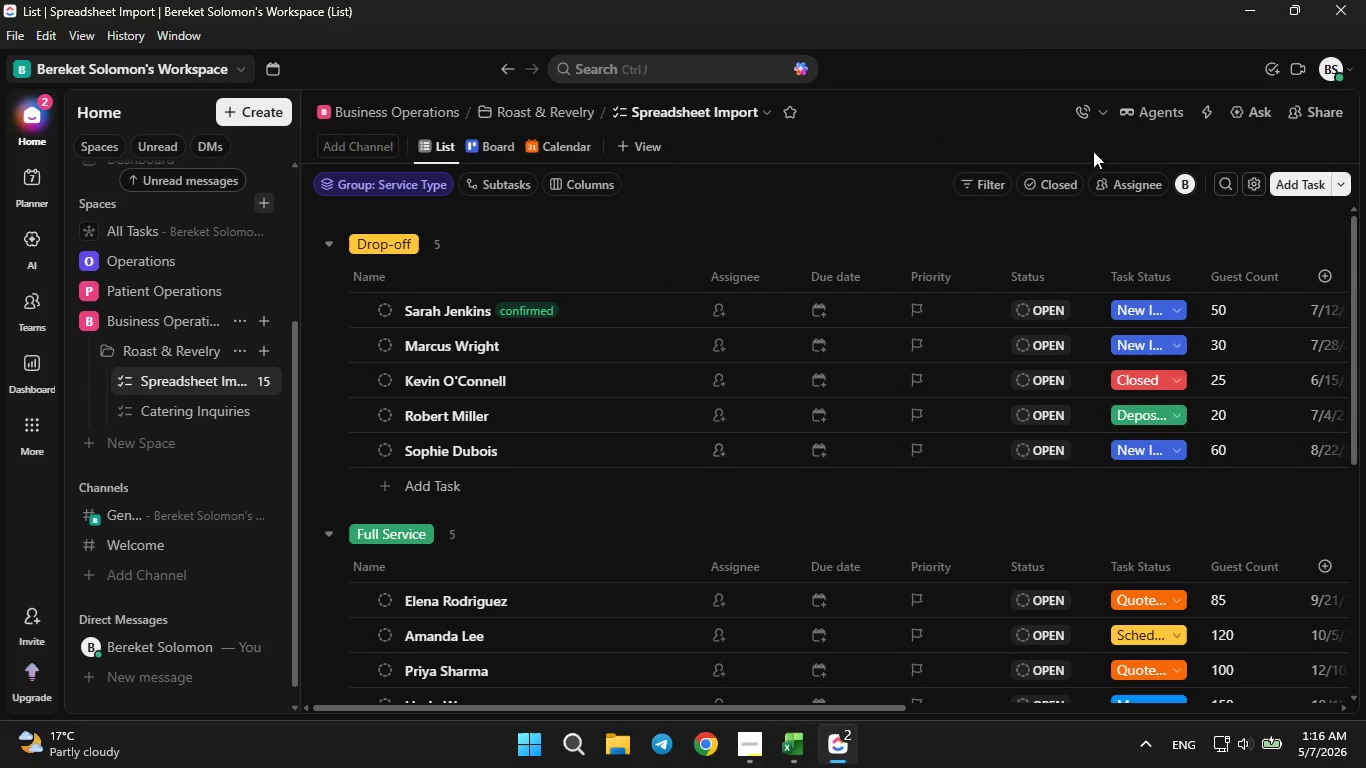 
wait(6.96)
 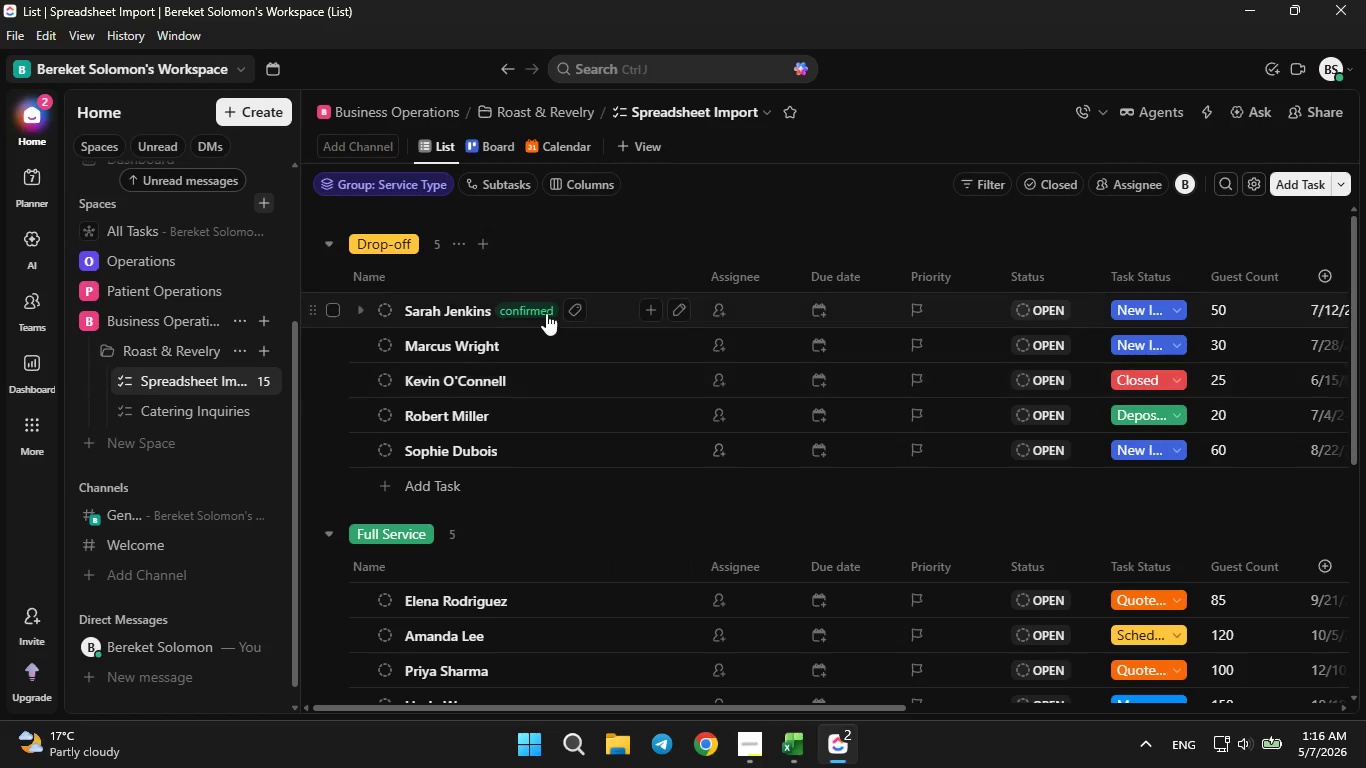 
mouse_move([960, 371])
 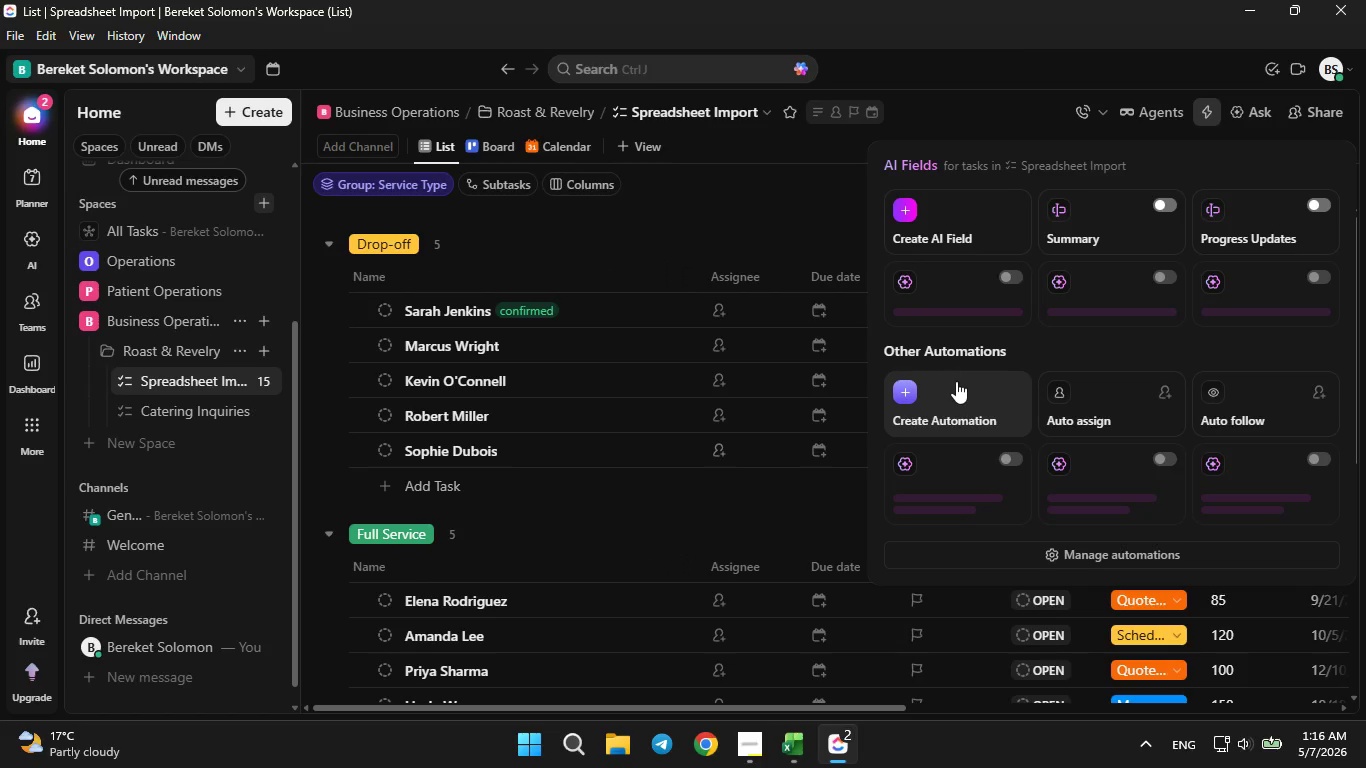 
left_click([956, 381])